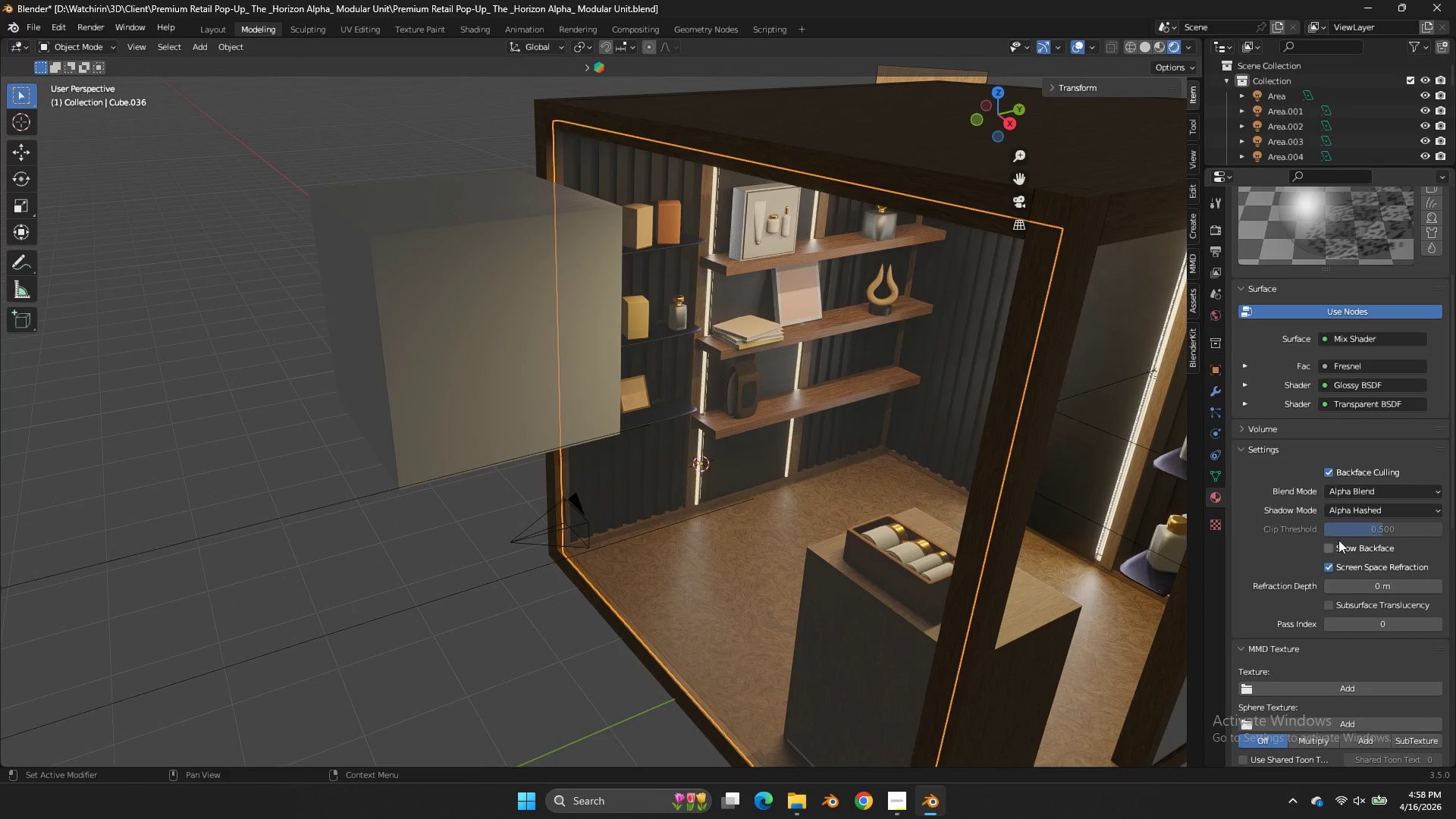 
double_click([1367, 507])
 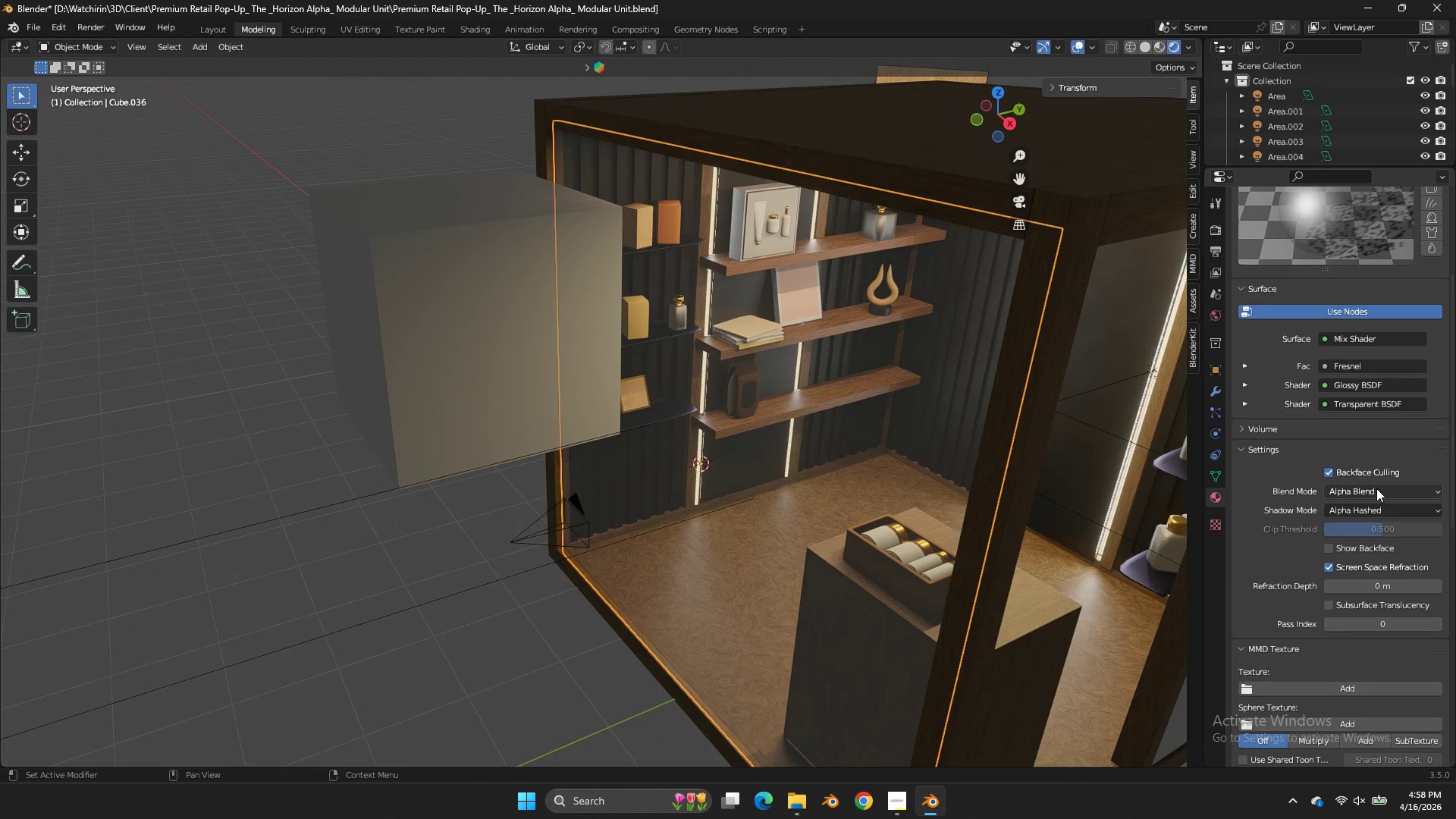 
triple_click([1376, 488])
 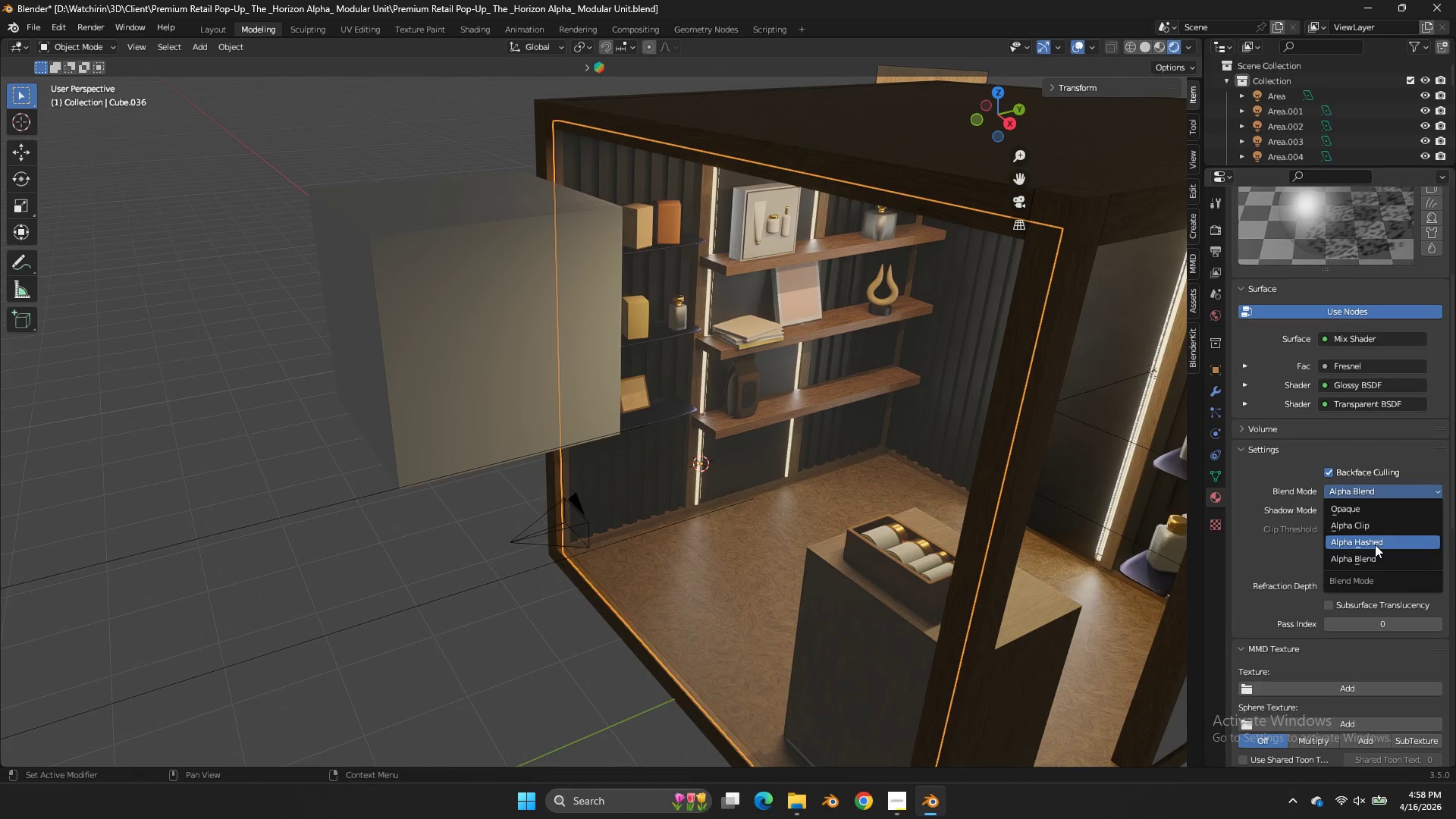 
left_click([1375, 544])
 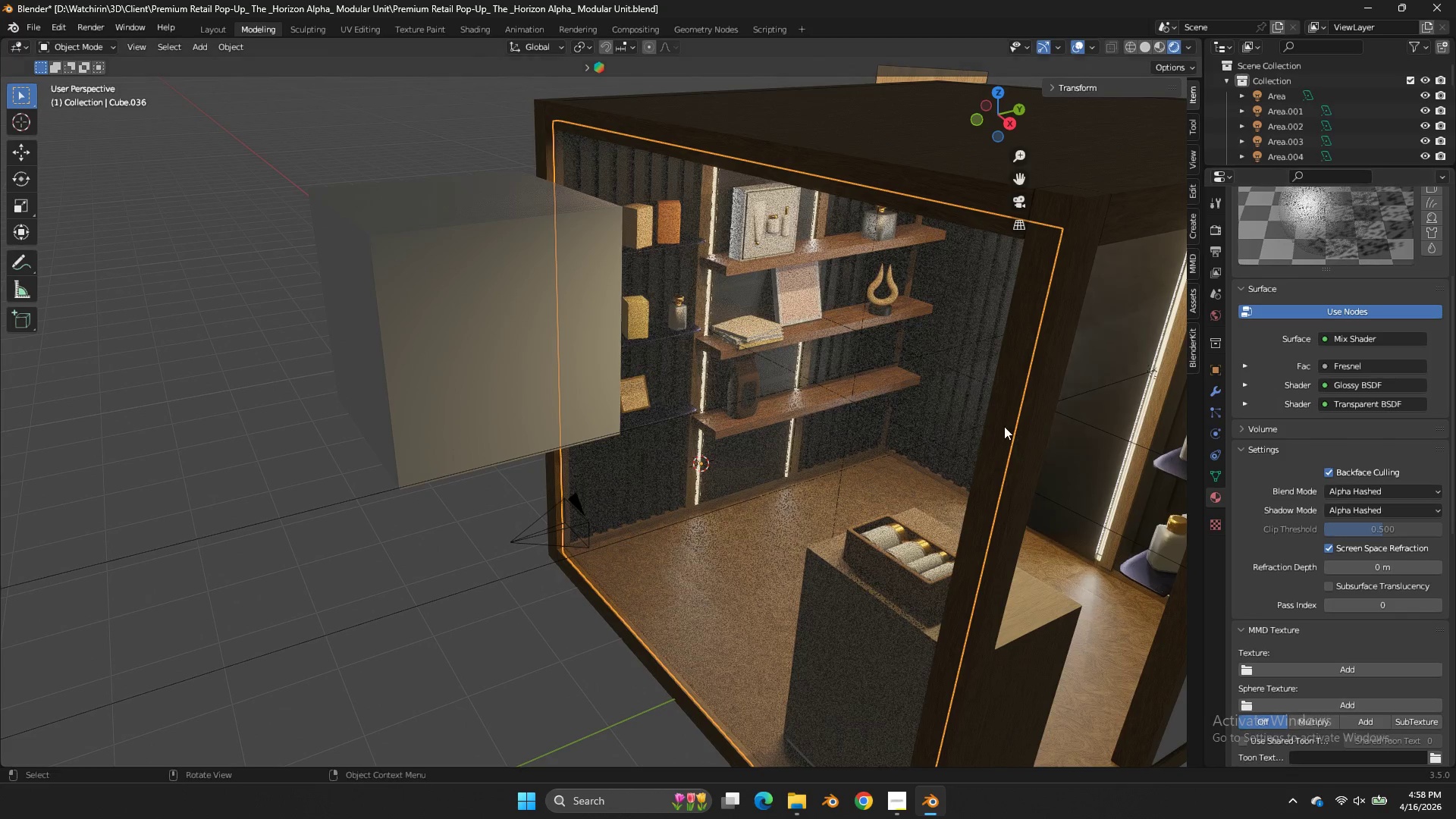 
scroll: coordinate [1004, 426], scroll_direction: up, amount: 2.0
 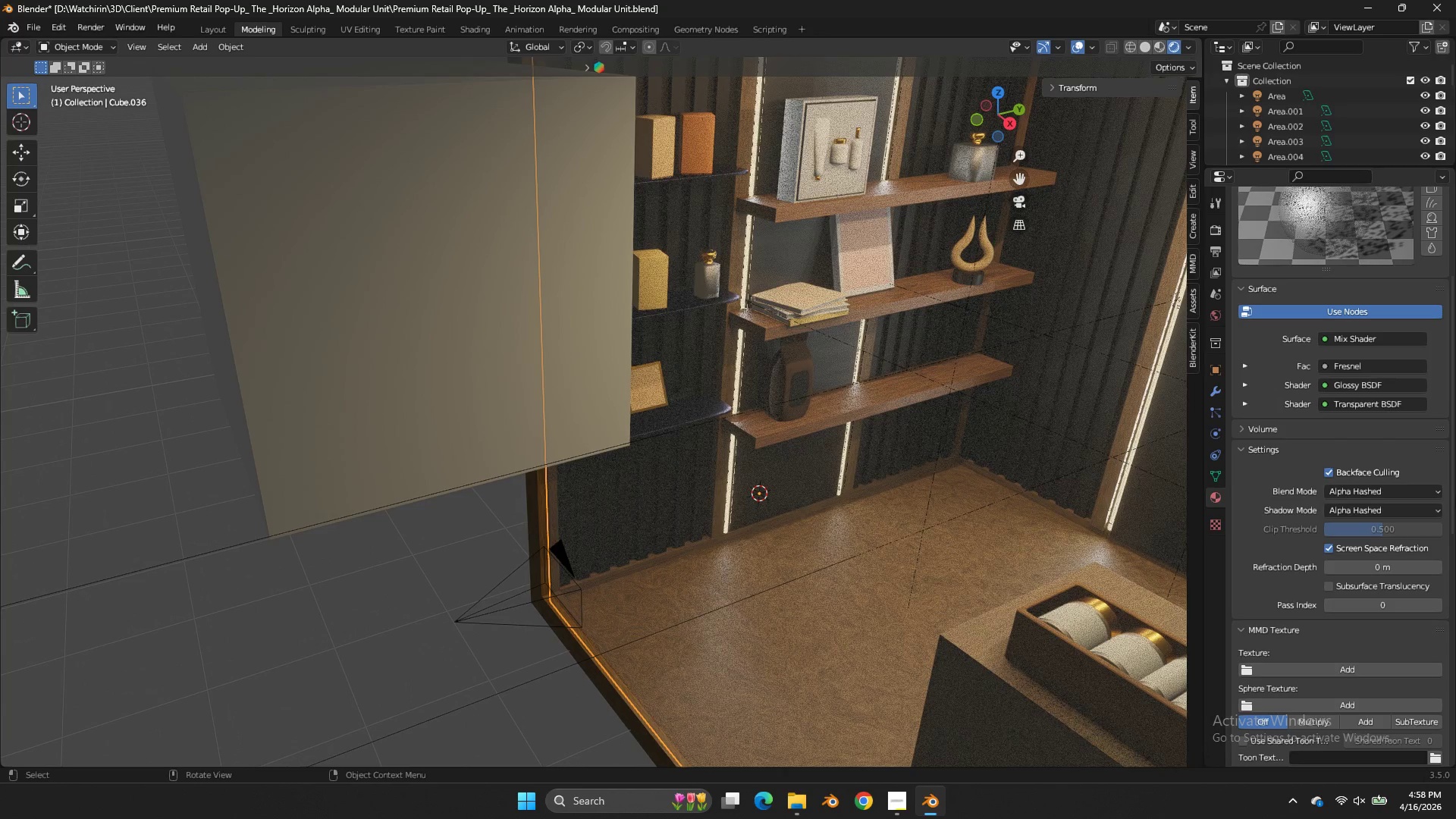 
left_click([1410, 491])
 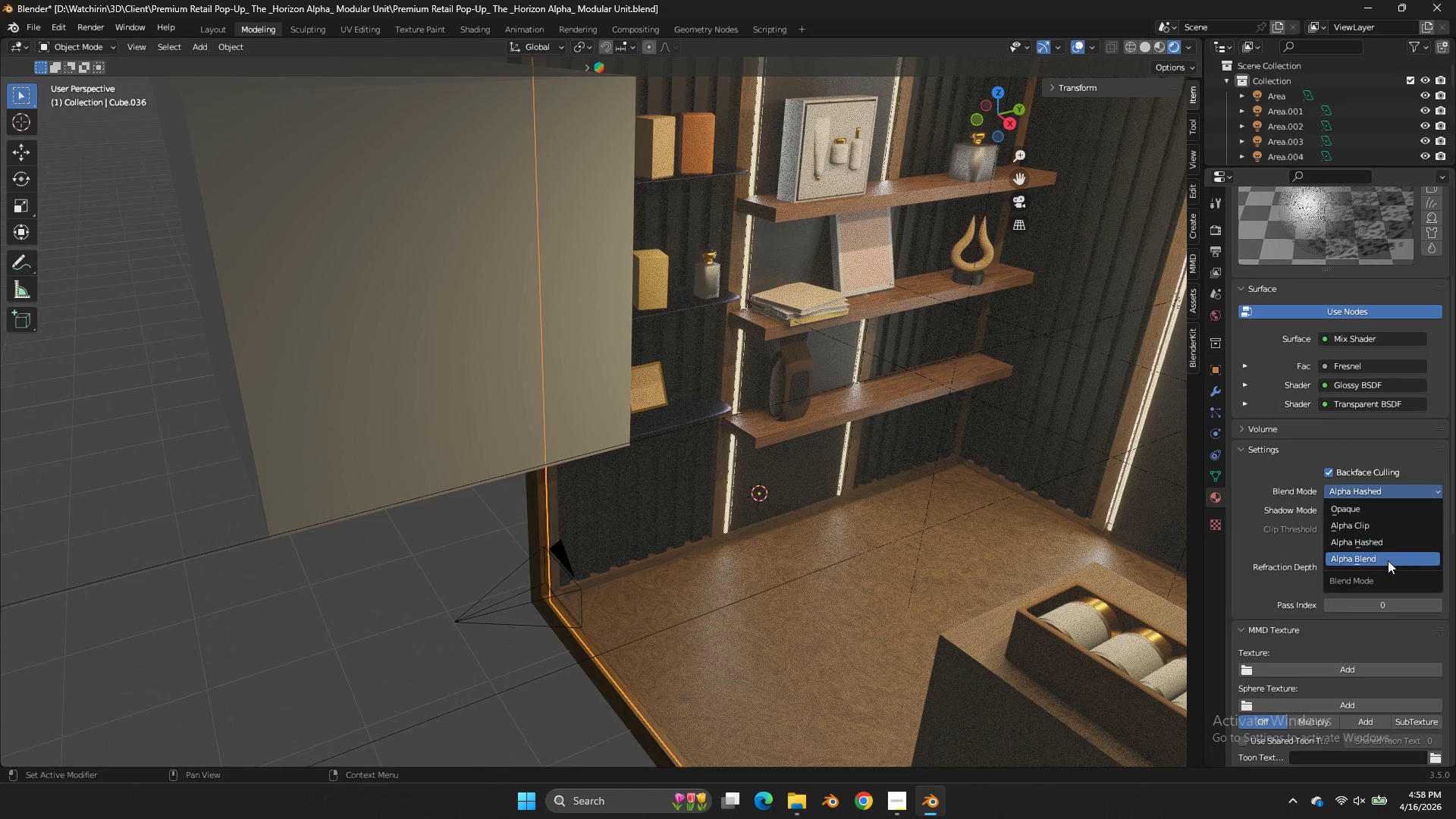 
left_click([1387, 561])
 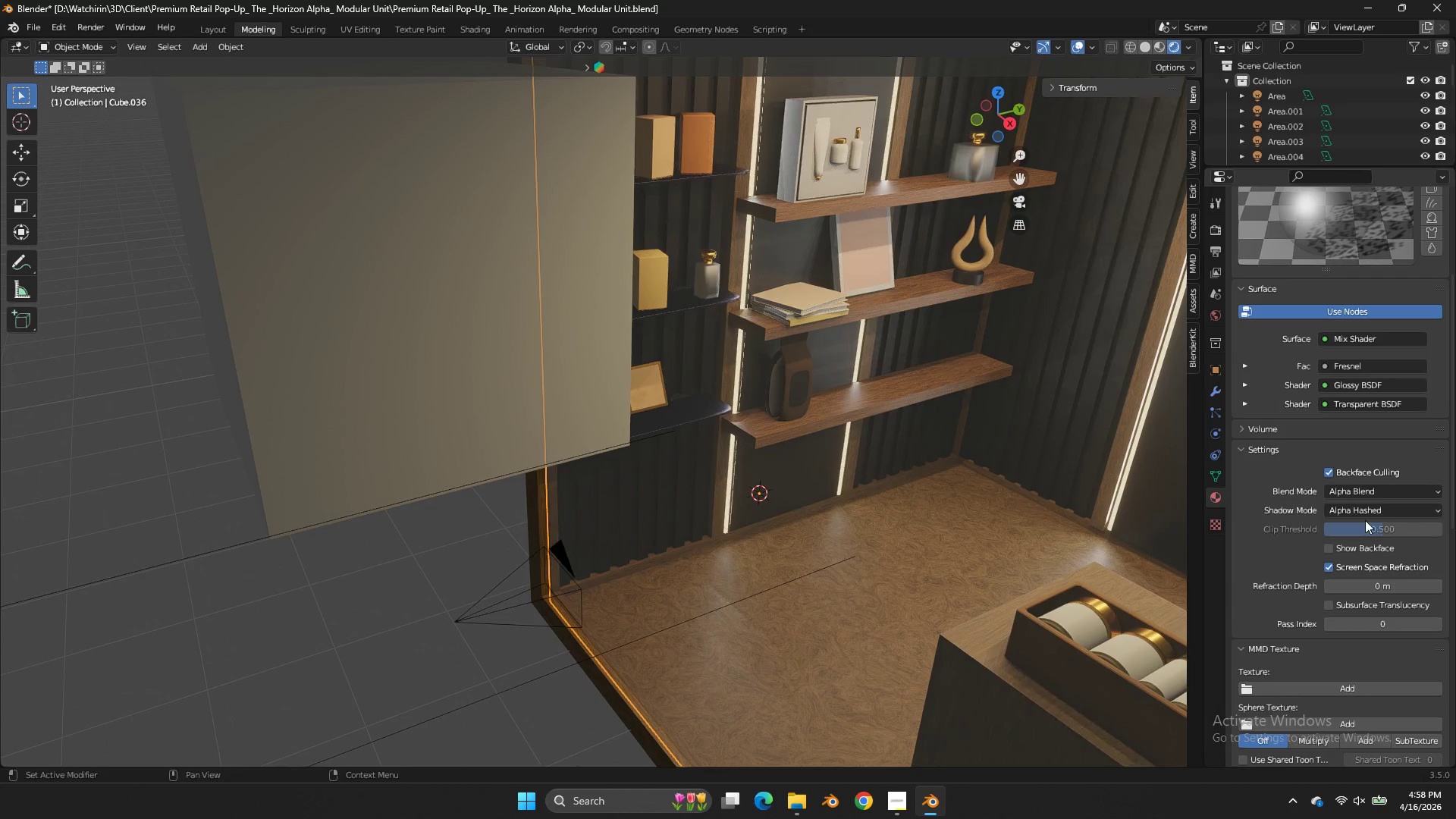 
left_click([1364, 515])
 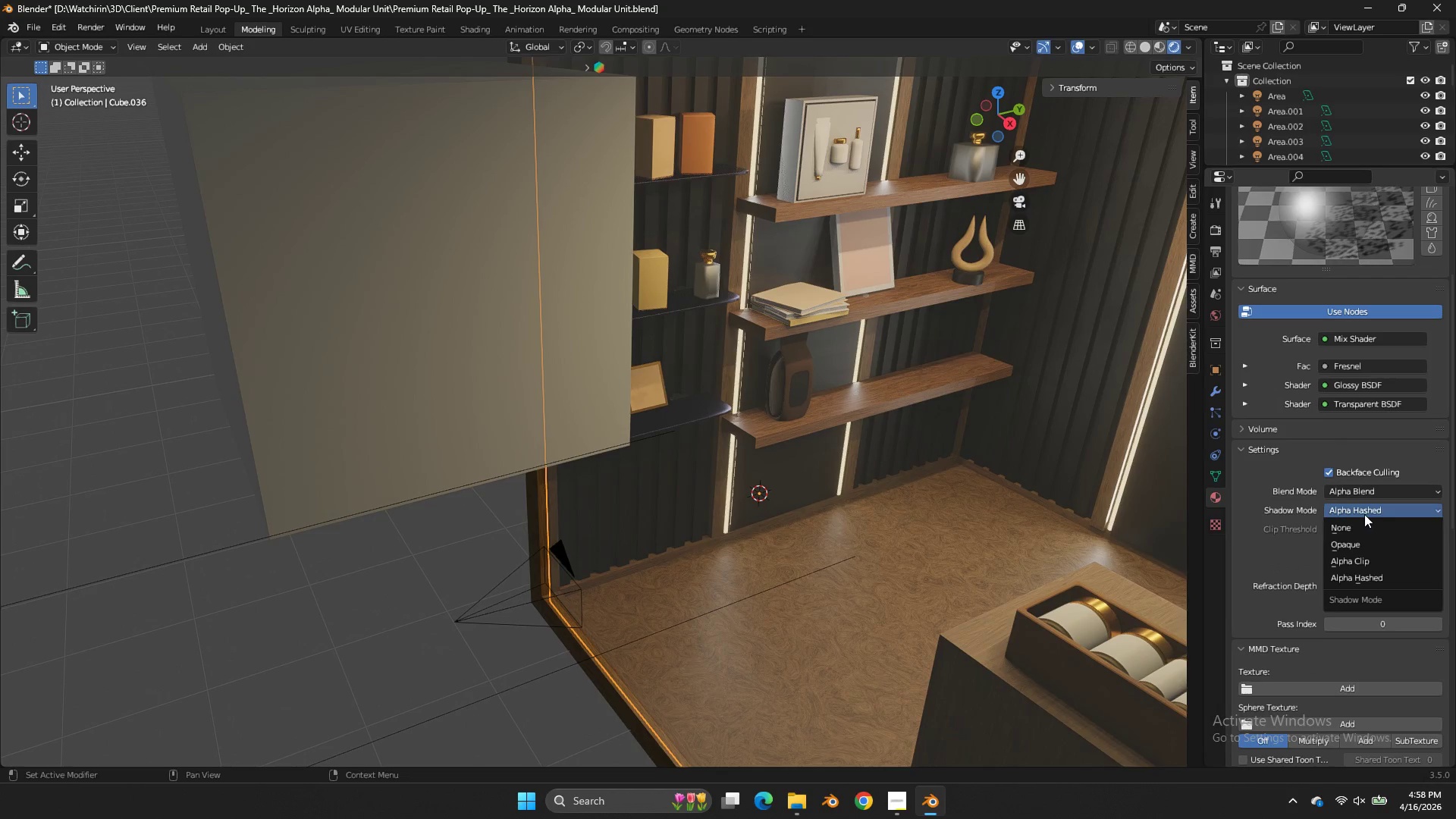 
left_click([1364, 514])
 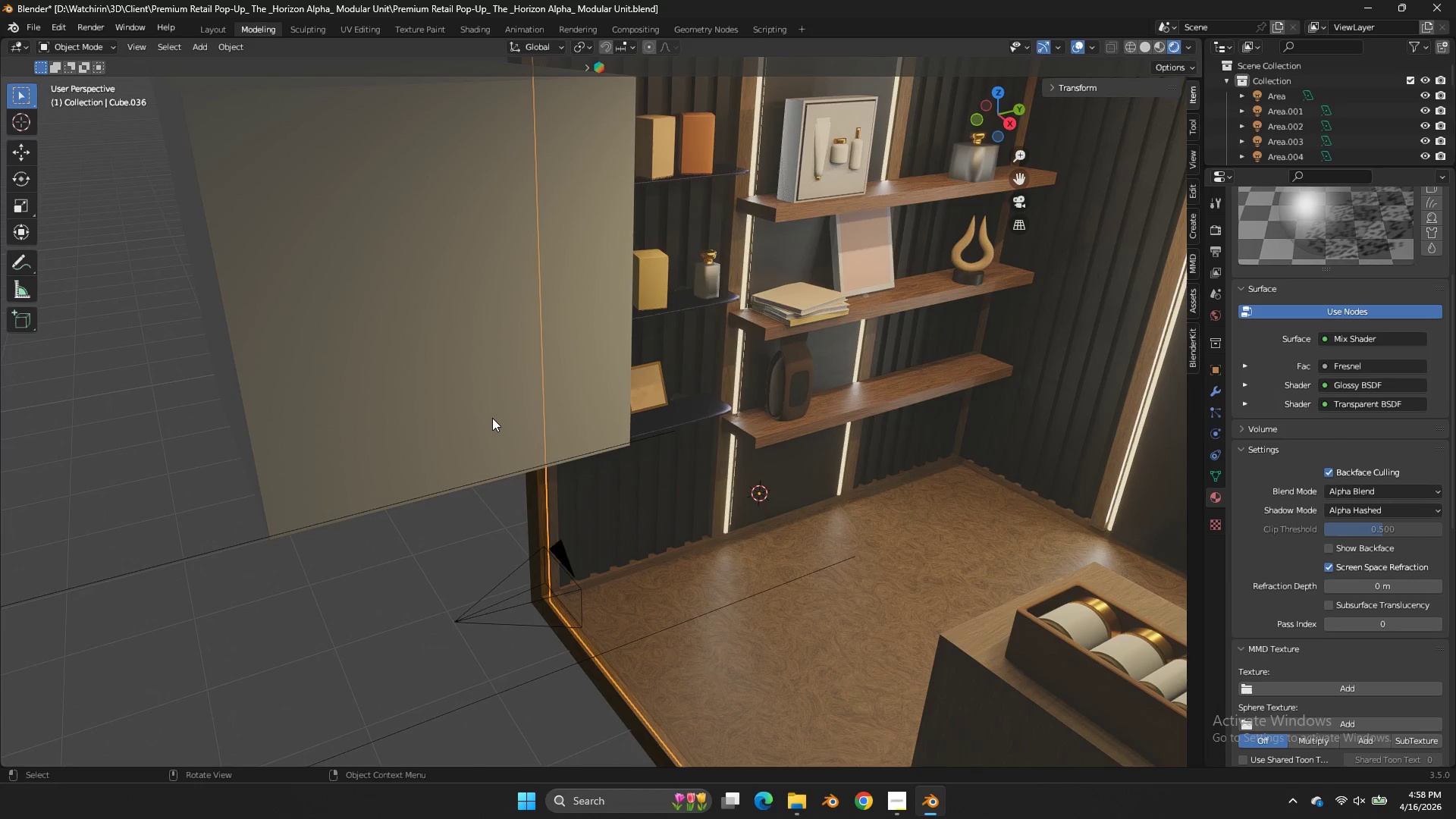 
left_click([491, 418])
 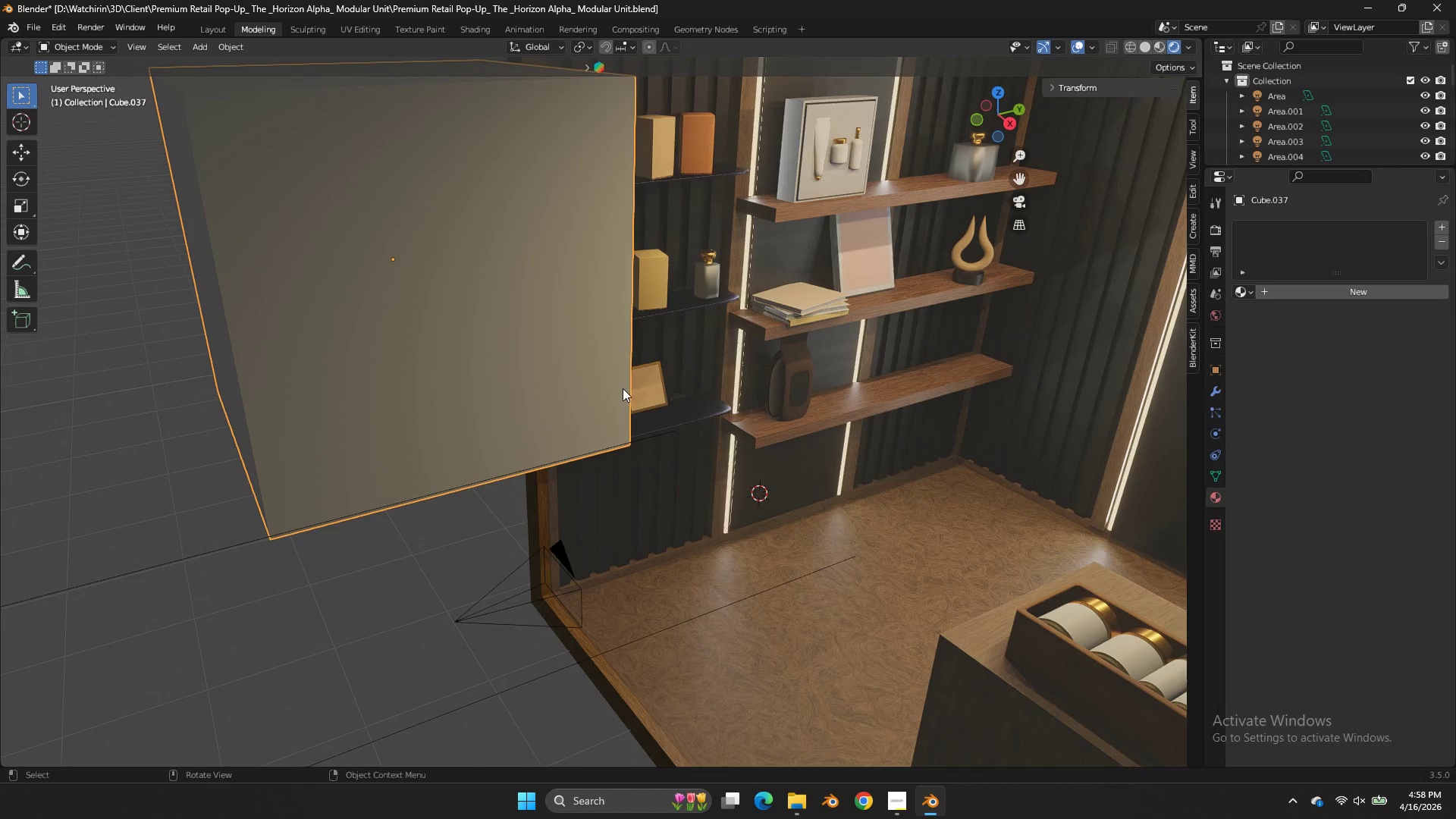 
key(Shift+ShiftLeft)
 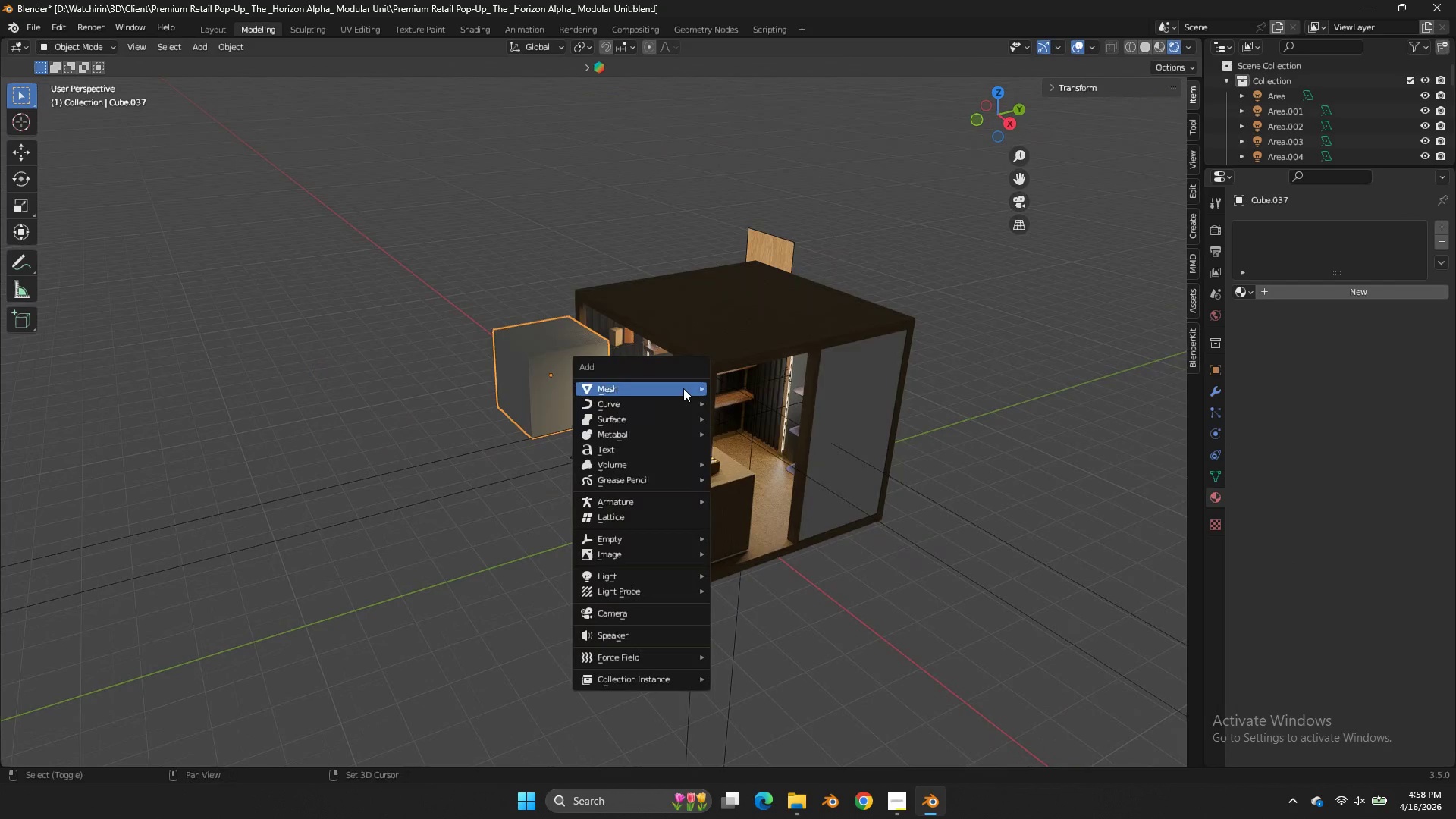 
key(Shift+A)
 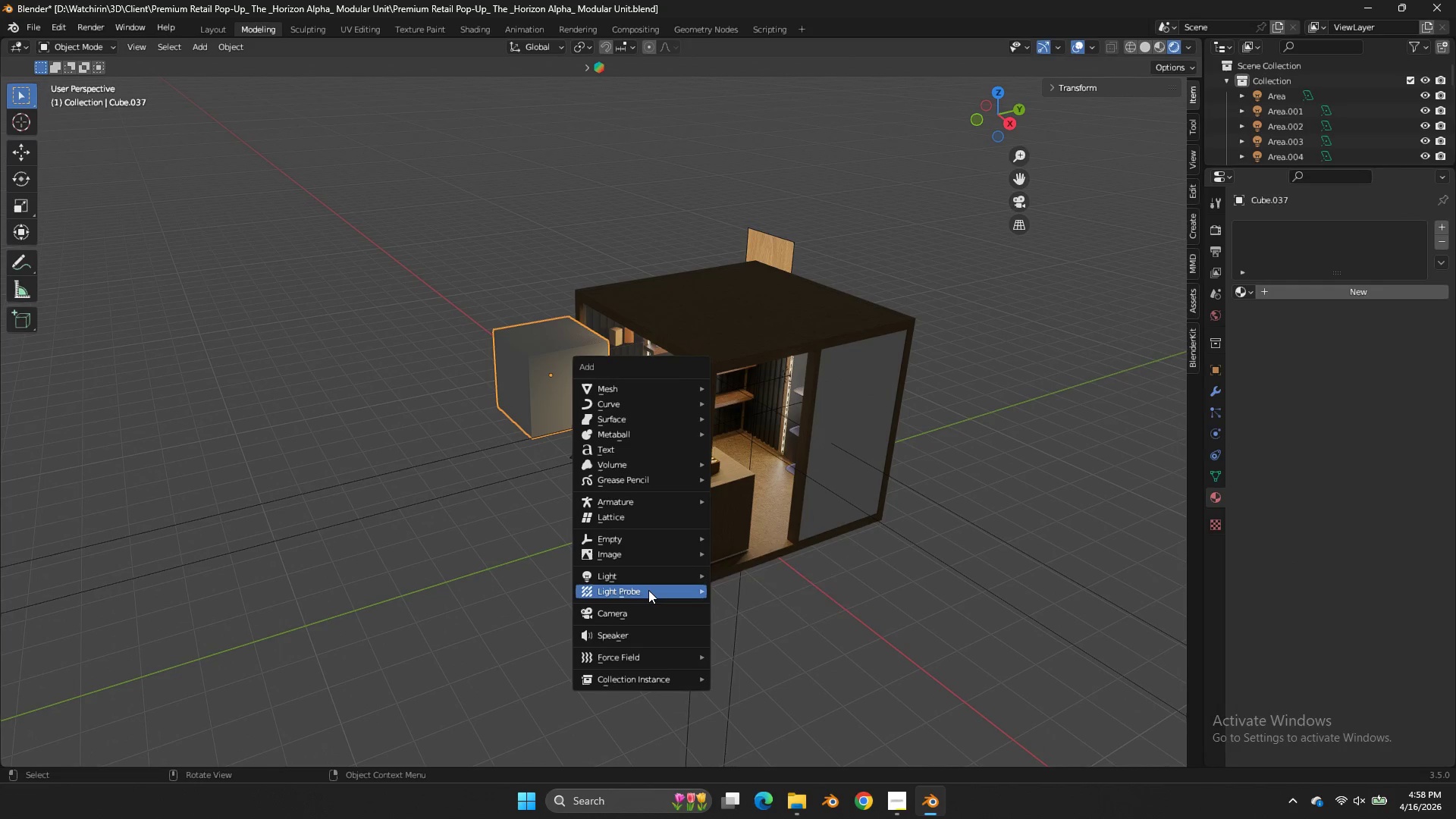 
scroll: coordinate [683, 388], scroll_direction: down, amount: 7.0
 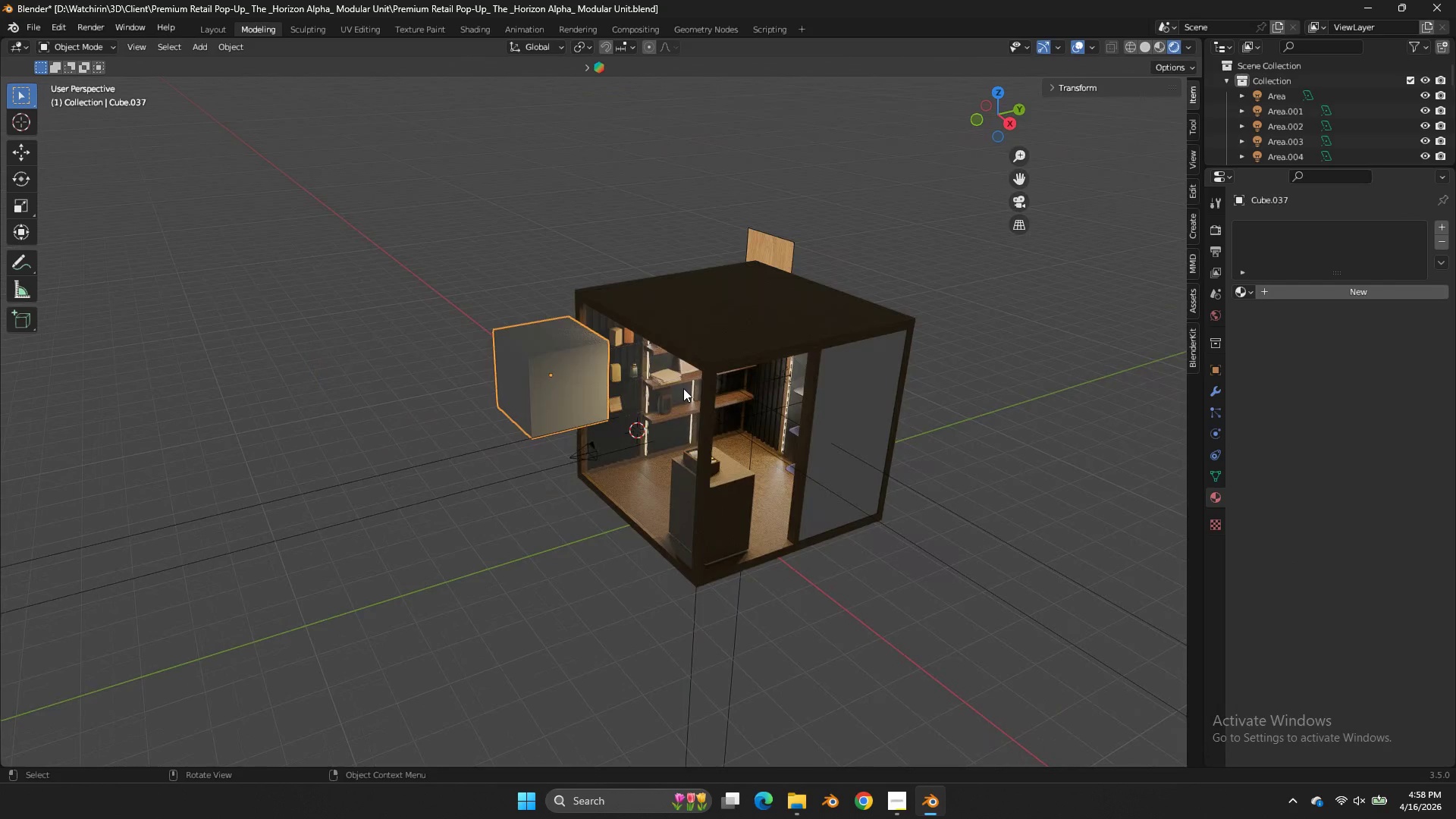 
left_click([653, 580])
 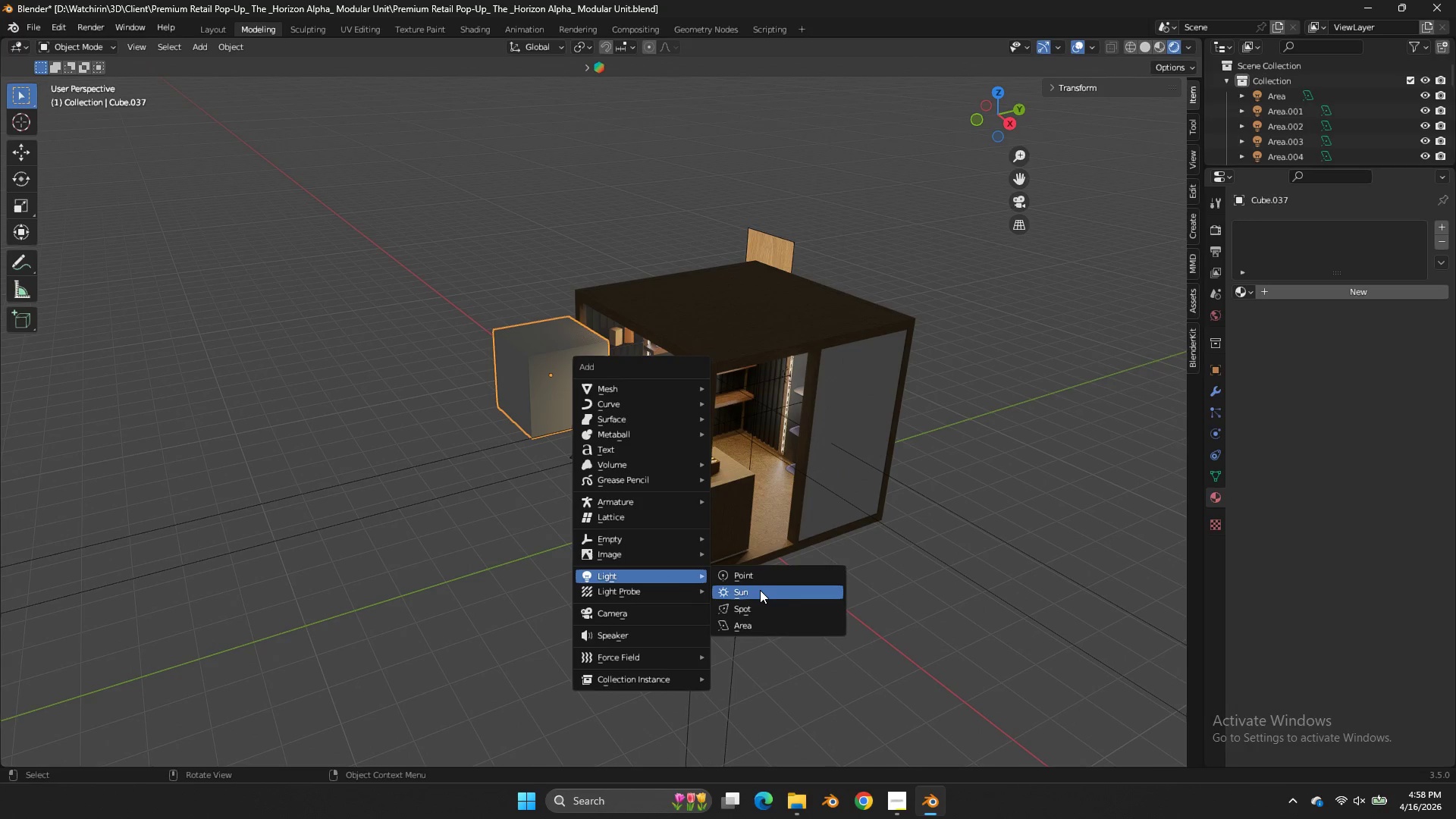 
left_click([761, 592])
 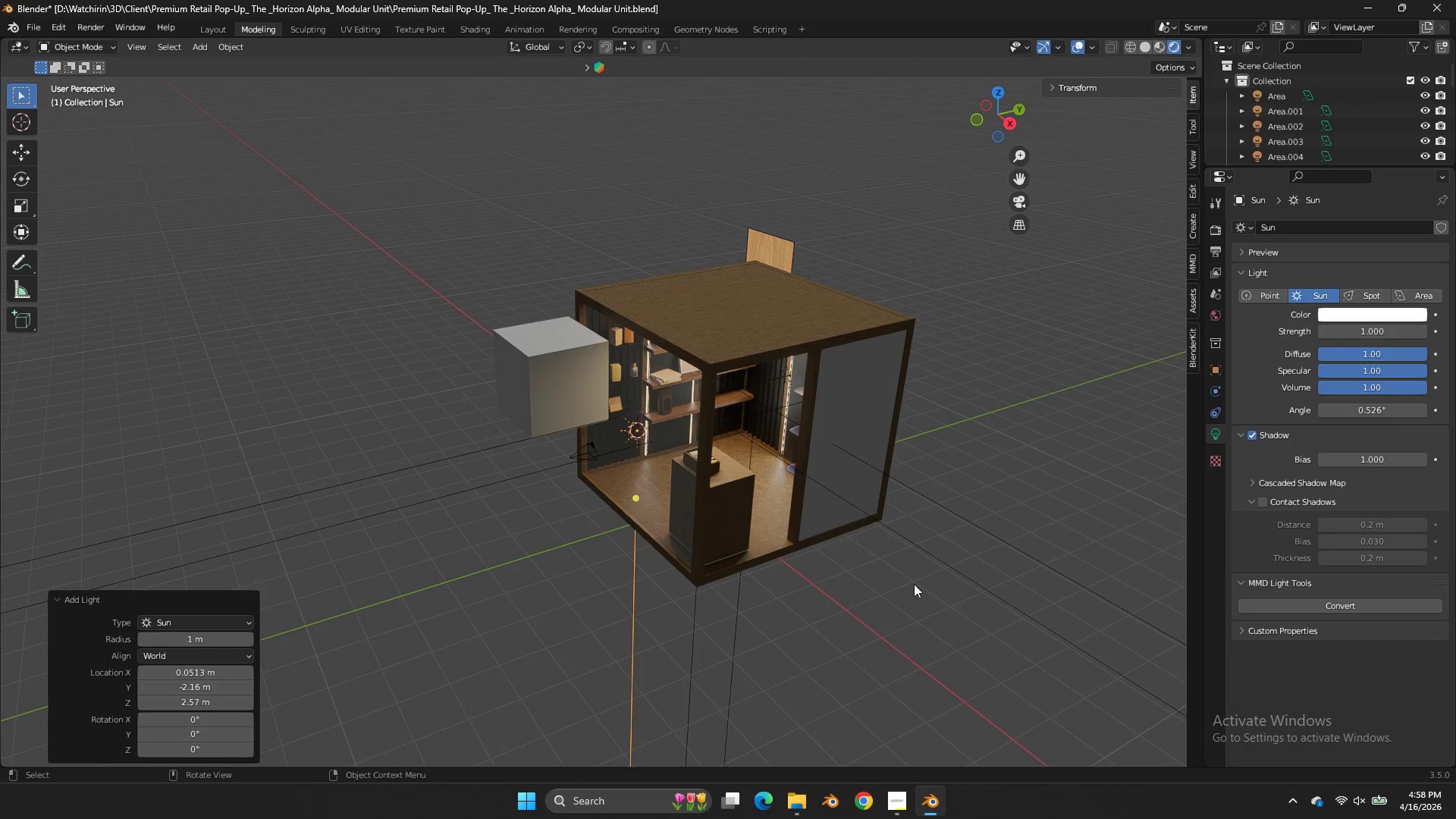 
key(G)
 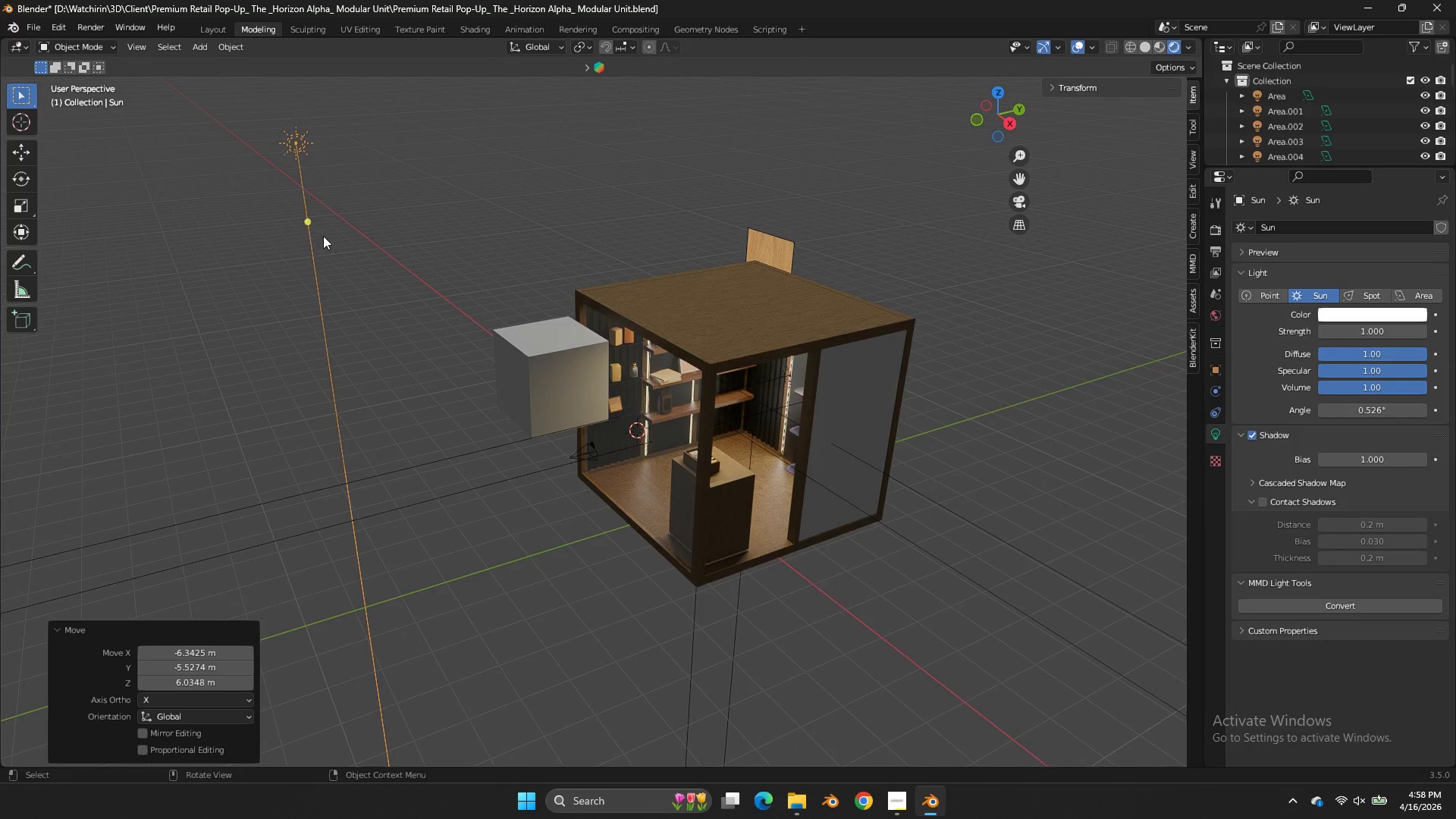 
left_click_drag(start_coordinate=[310, 219], to_coordinate=[485, 275])
 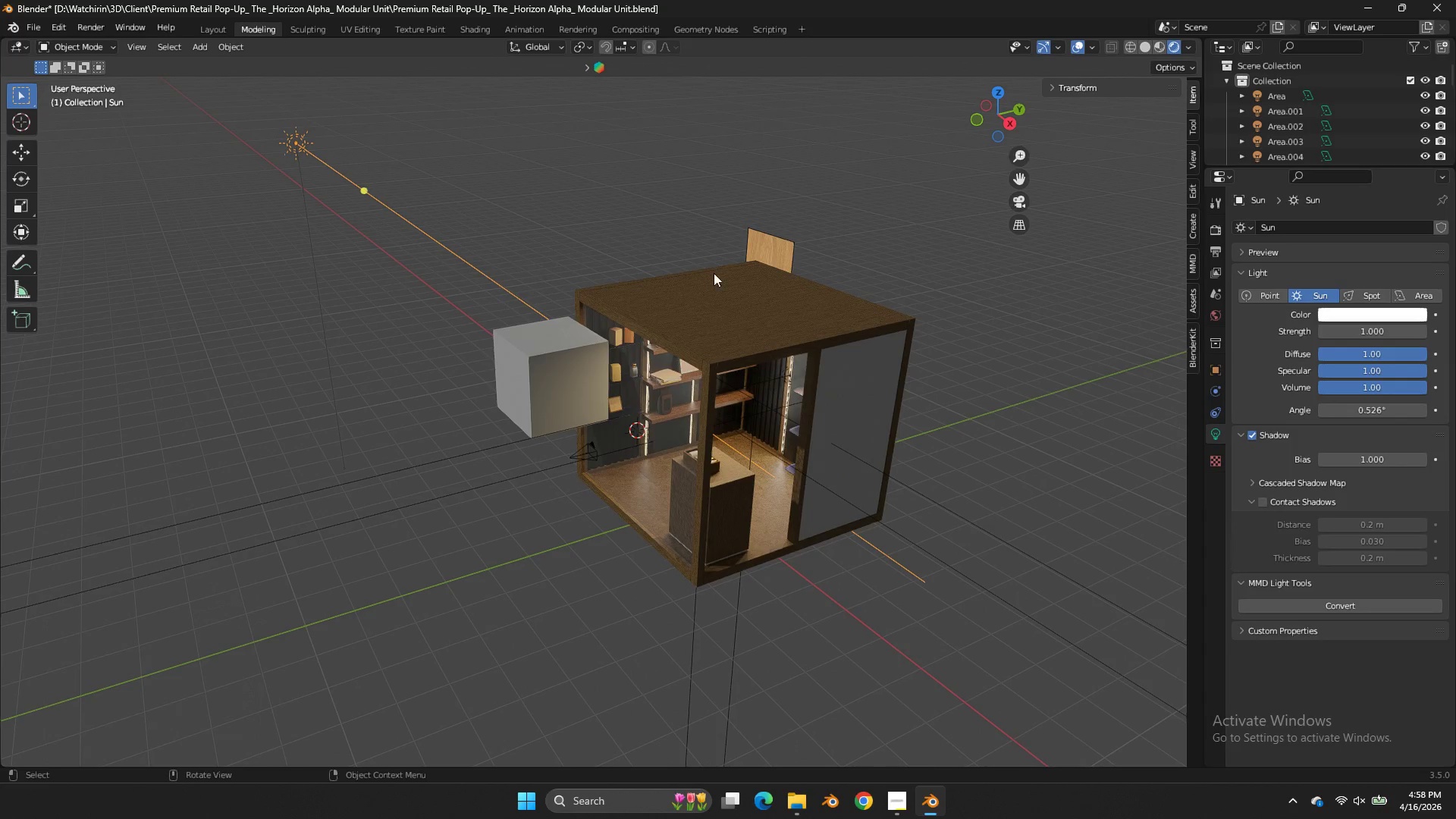 
left_click([516, 315])
 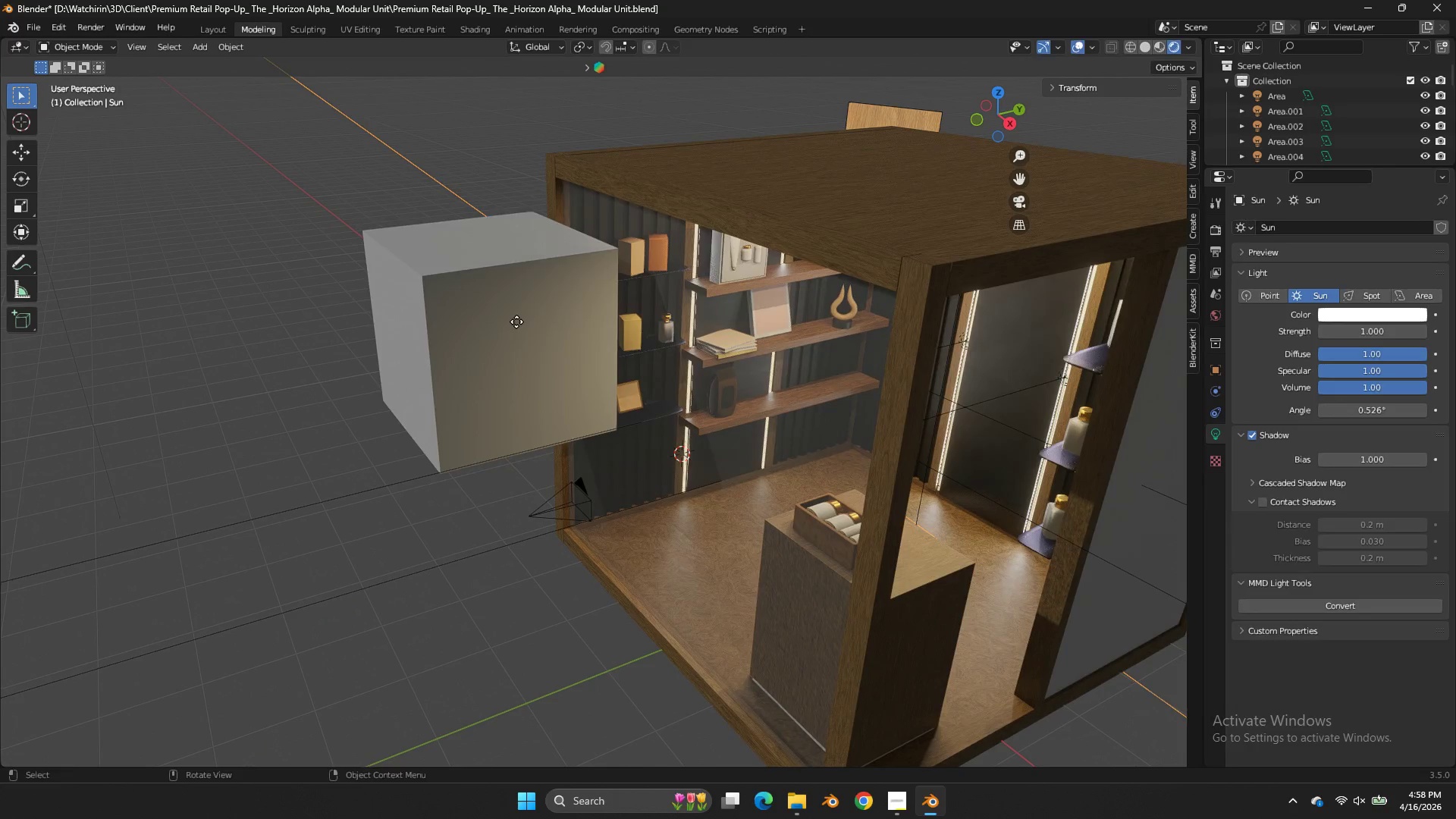 
scroll: coordinate [714, 273], scroll_direction: up, amount: 4.0
 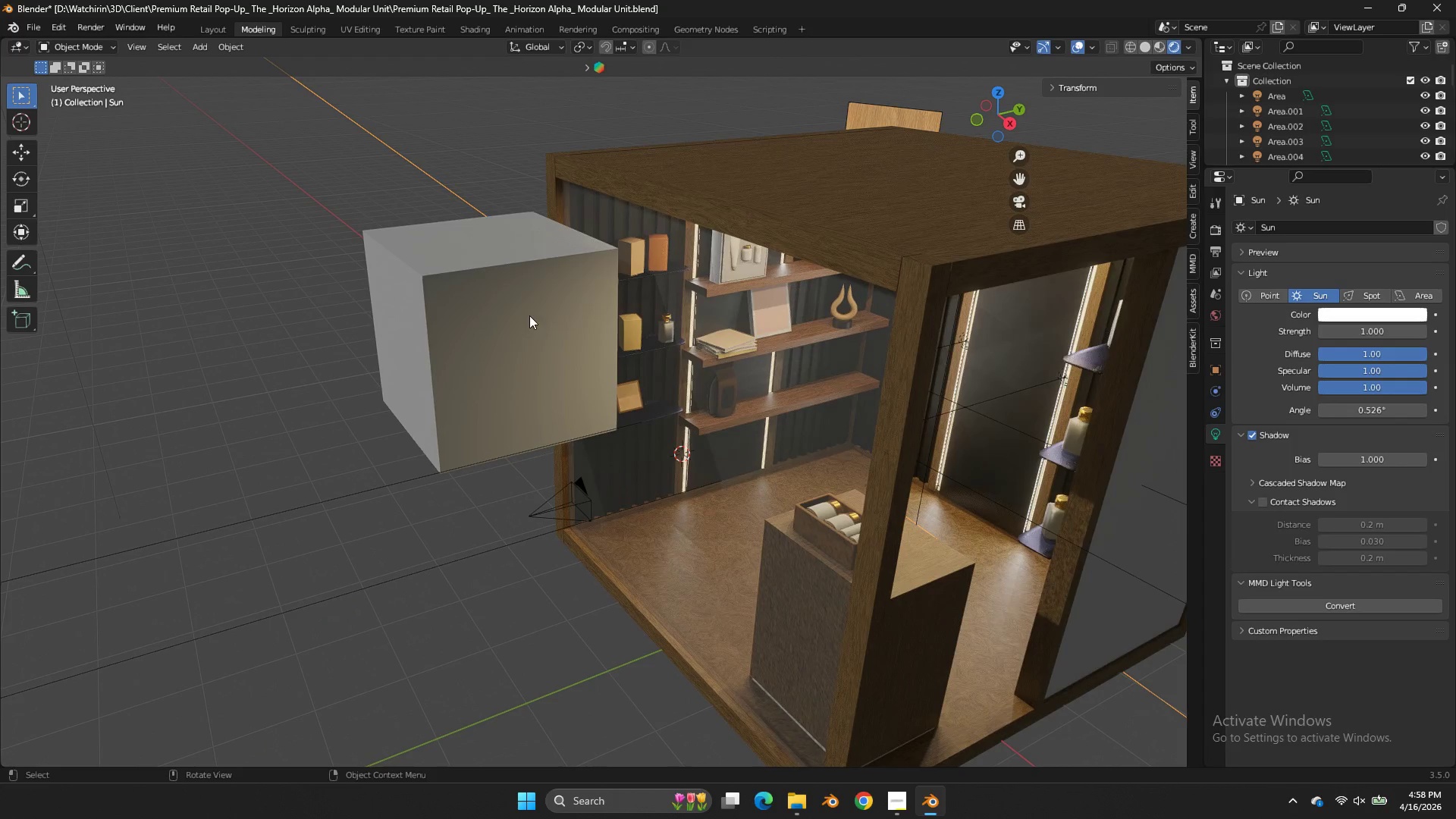 
key(G)
 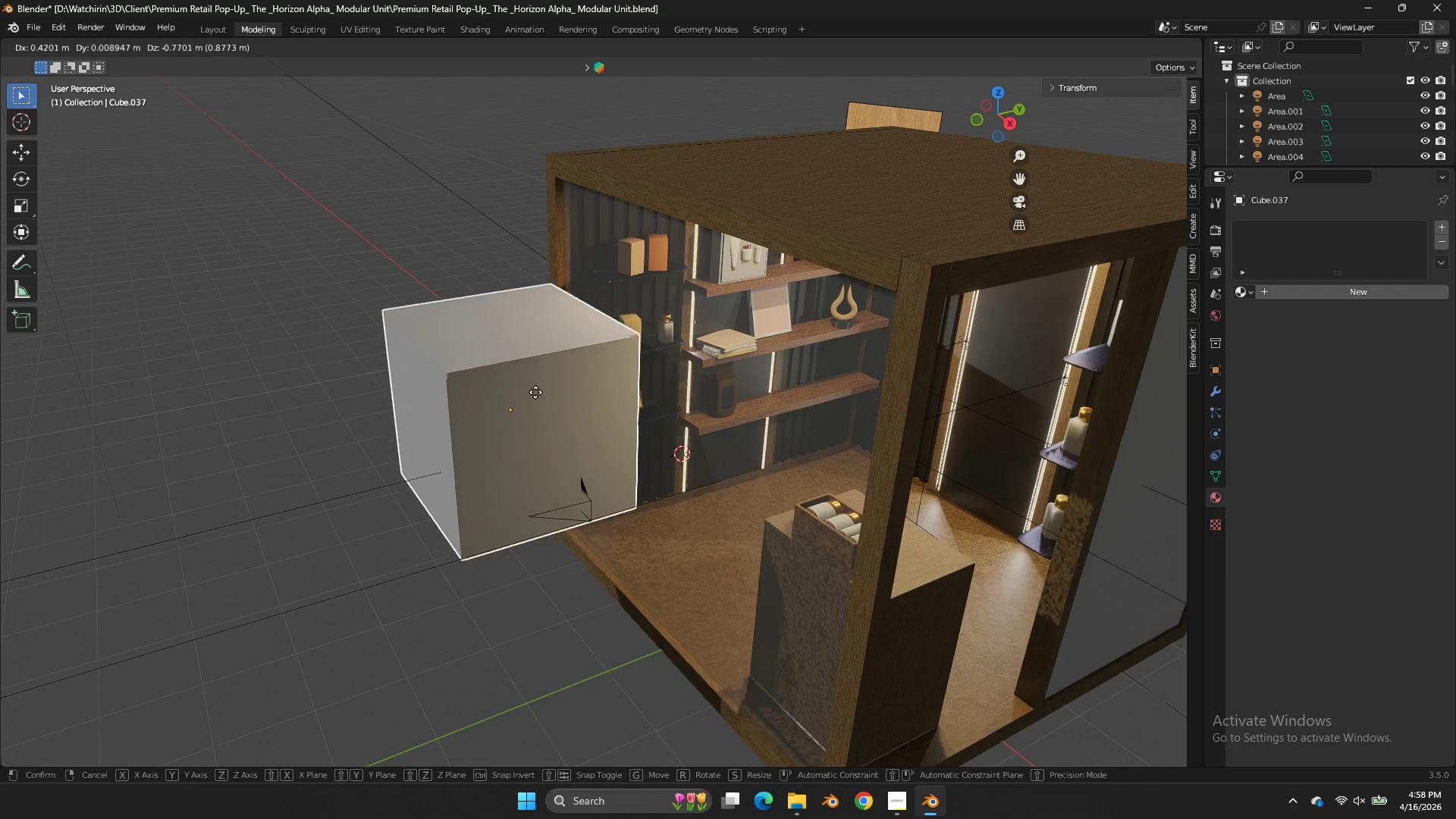 
left_click([527, 391])
 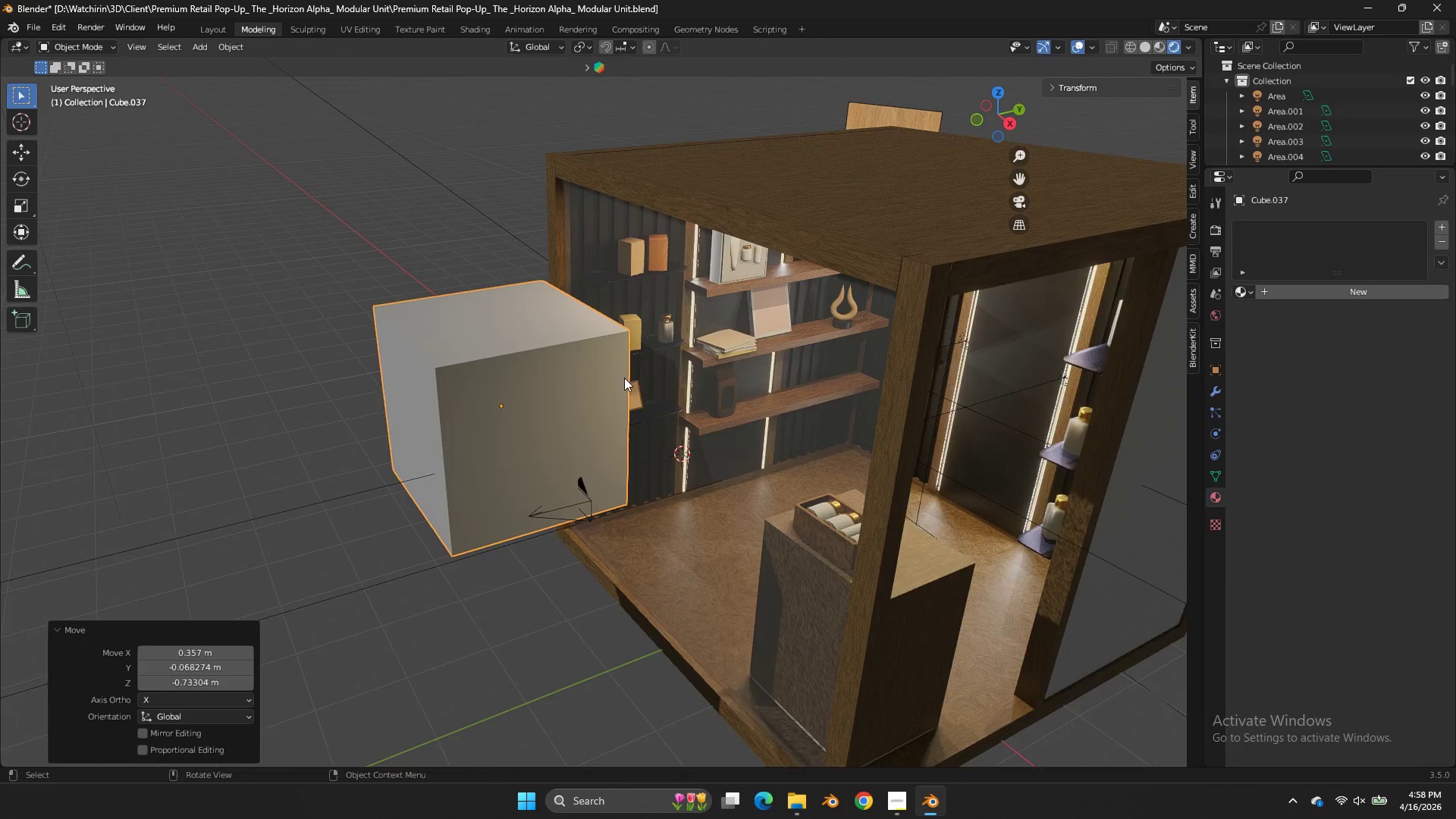 
key(G)
 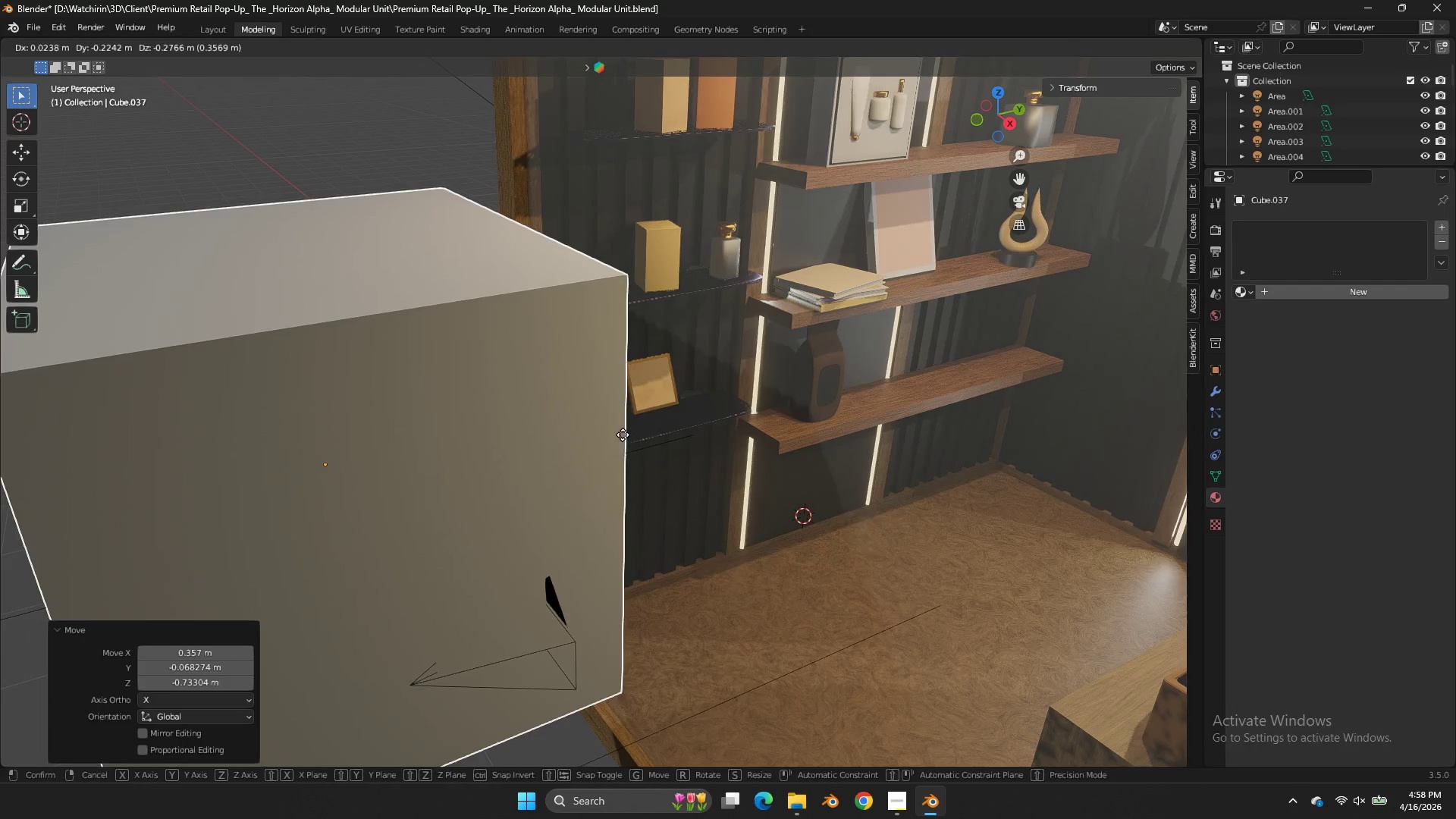 
scroll: coordinate [627, 377], scroll_direction: up, amount: 4.0
 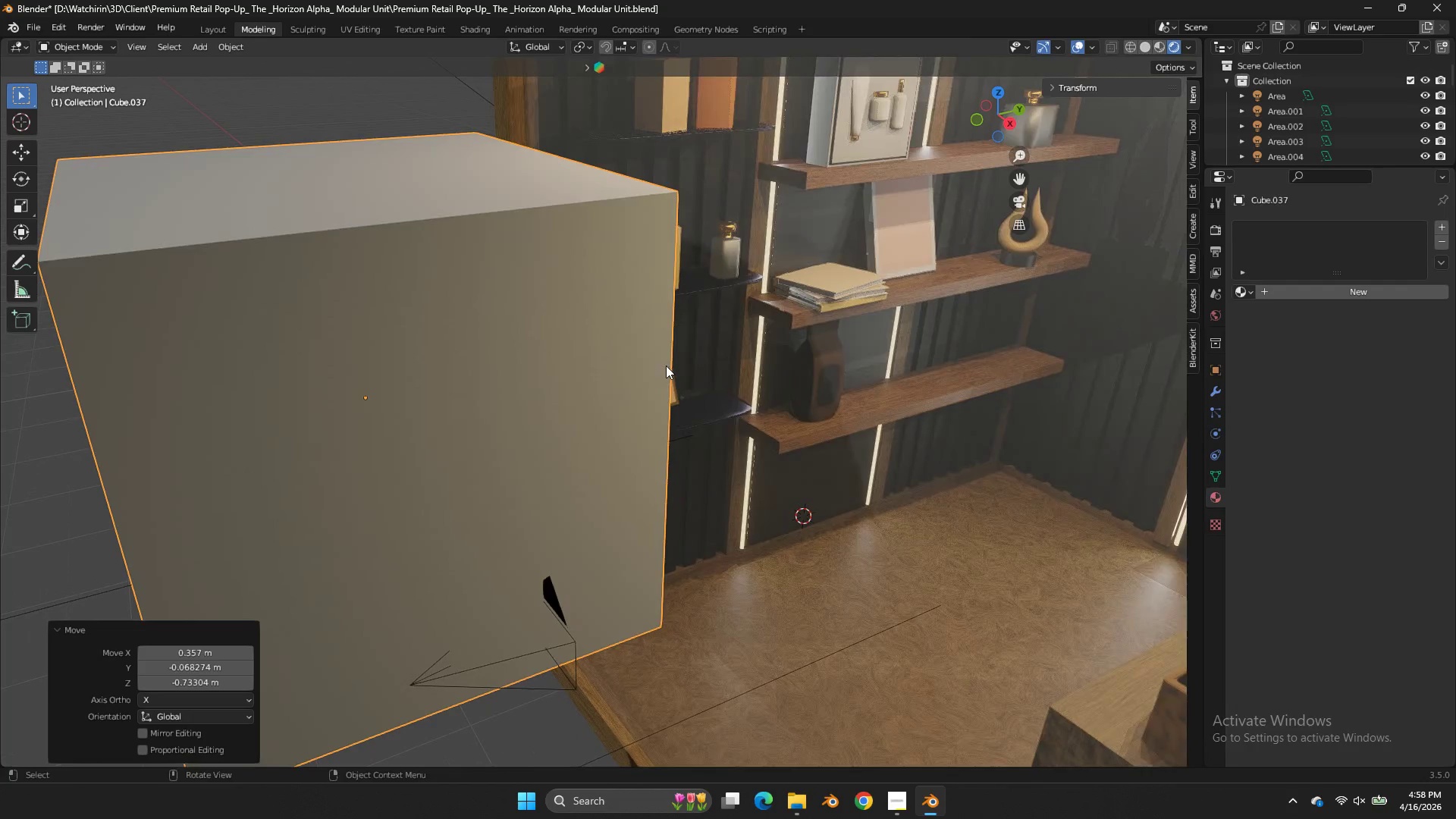 
left_click([561, 422])
 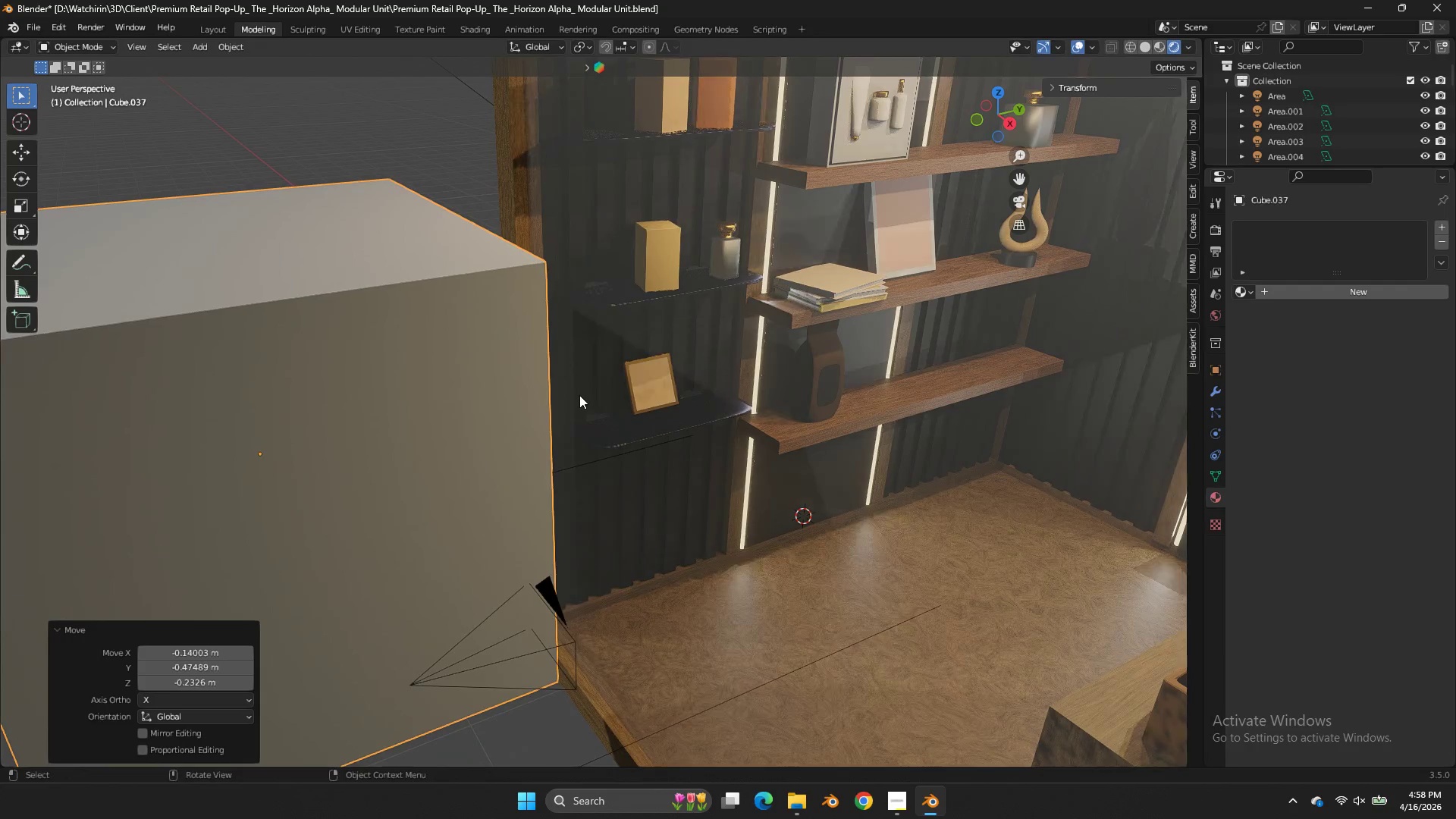 
key(S)
 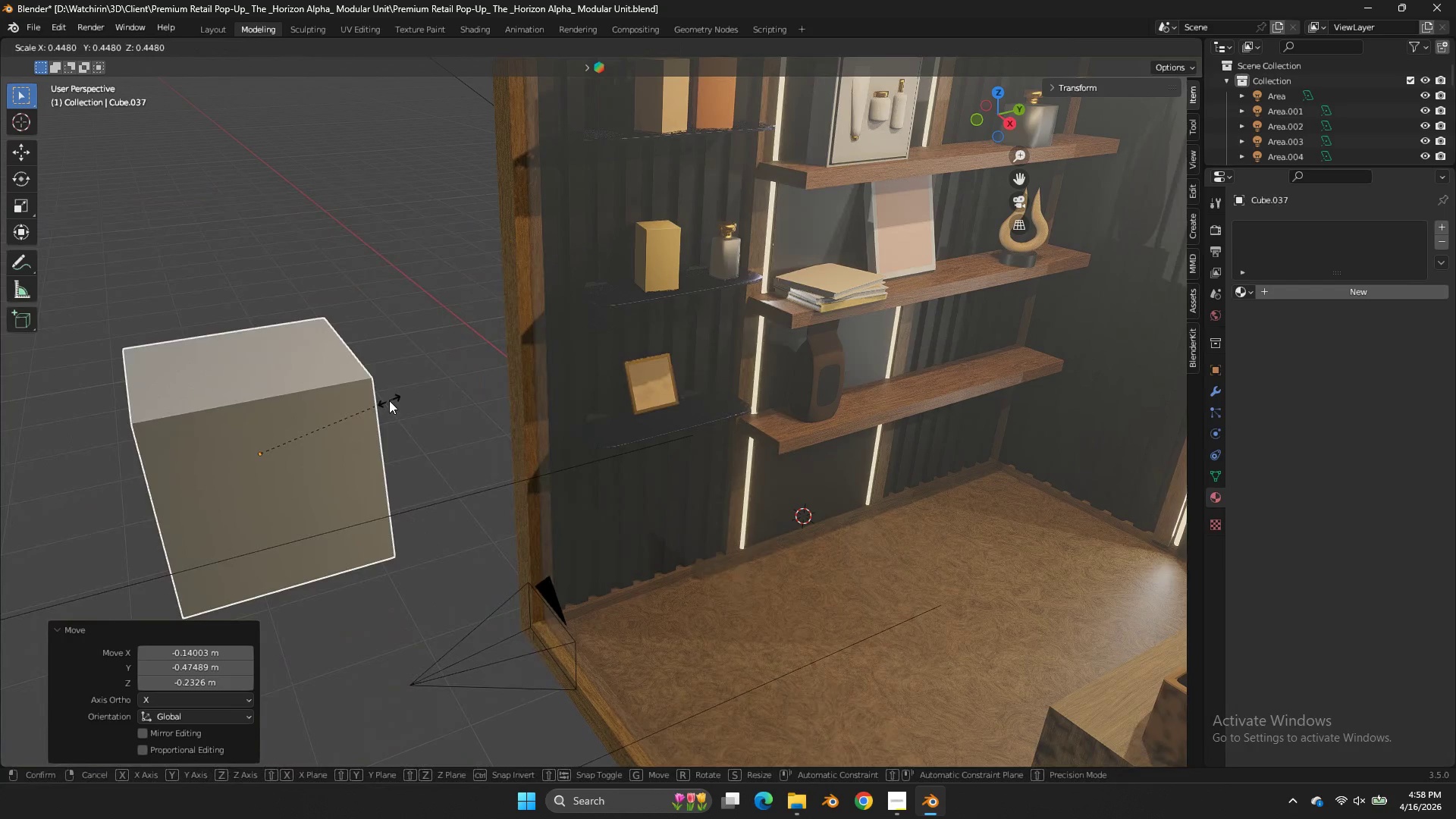 
left_click([355, 425])
 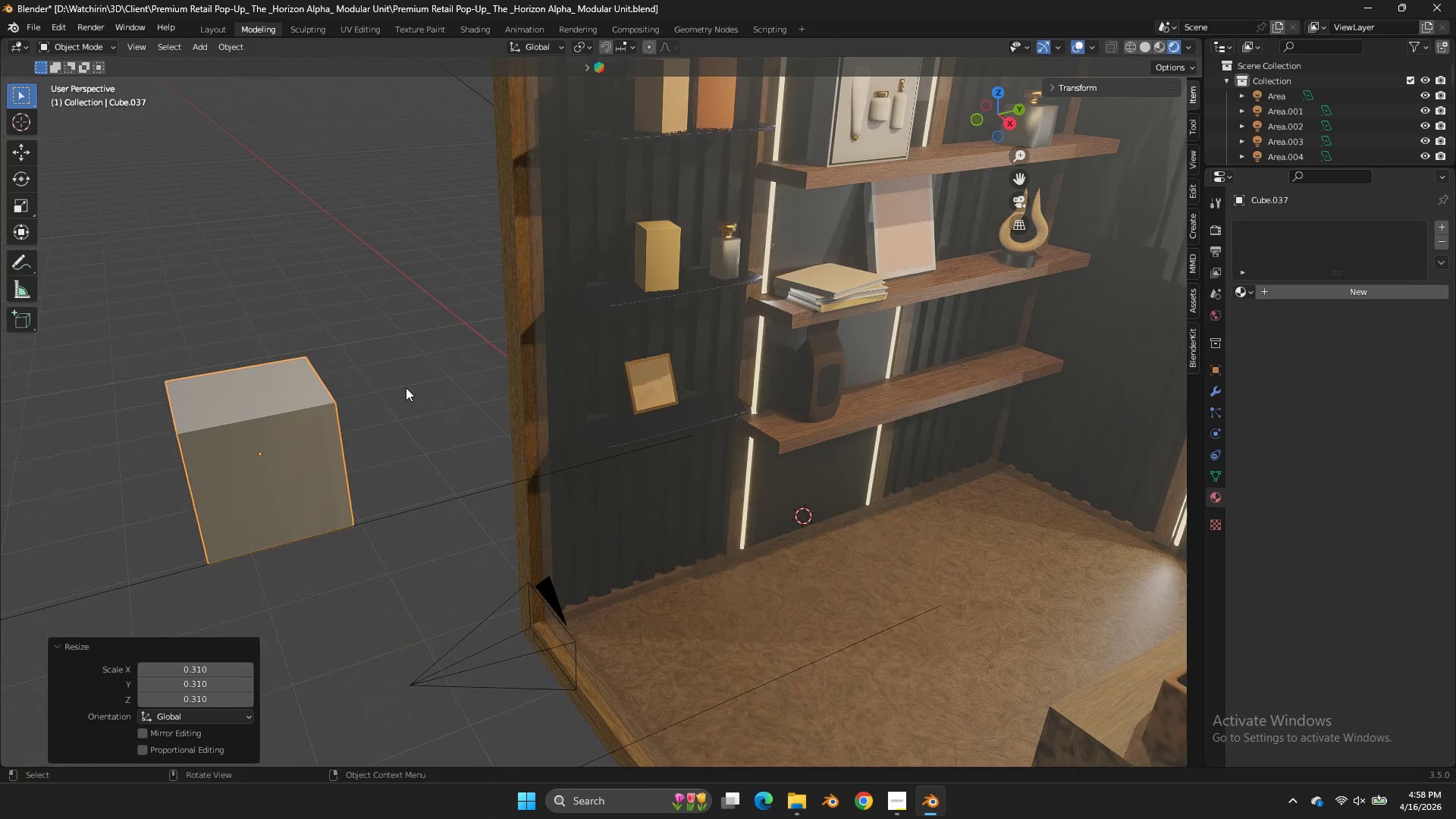 
key(G)
 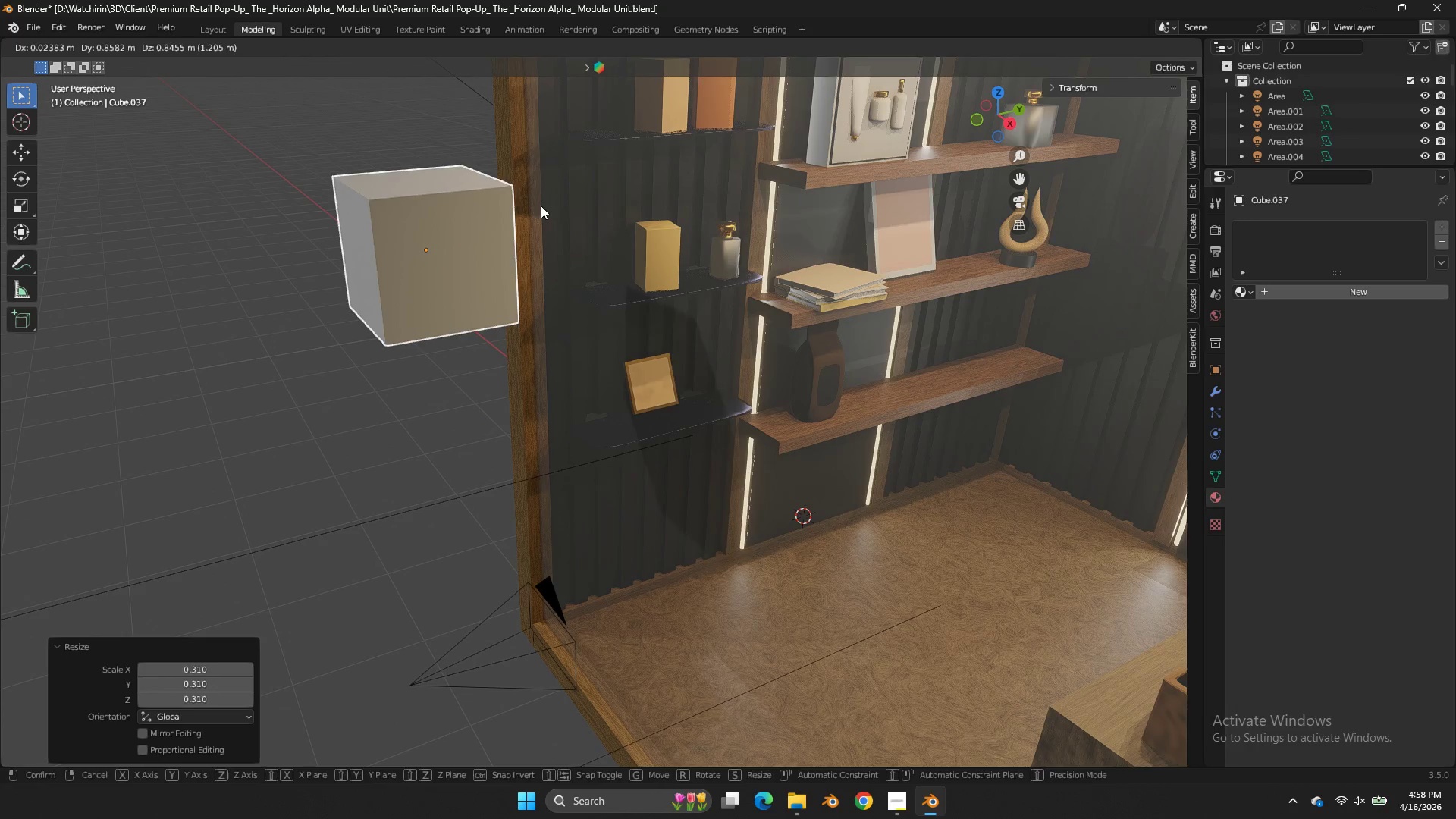 
double_click([731, 345])
 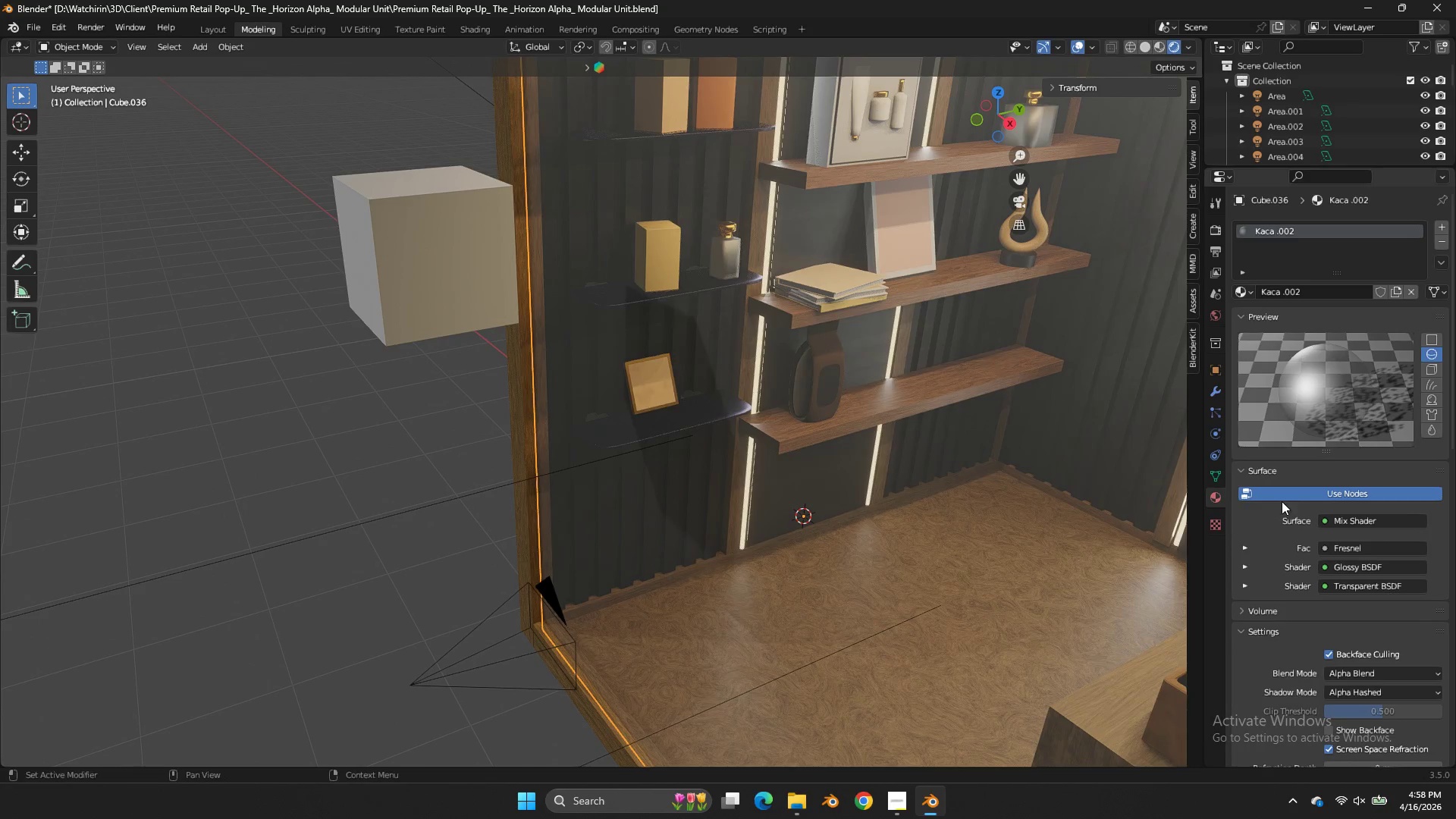 
scroll: coordinate [1288, 520], scroll_direction: down, amount: 3.0
 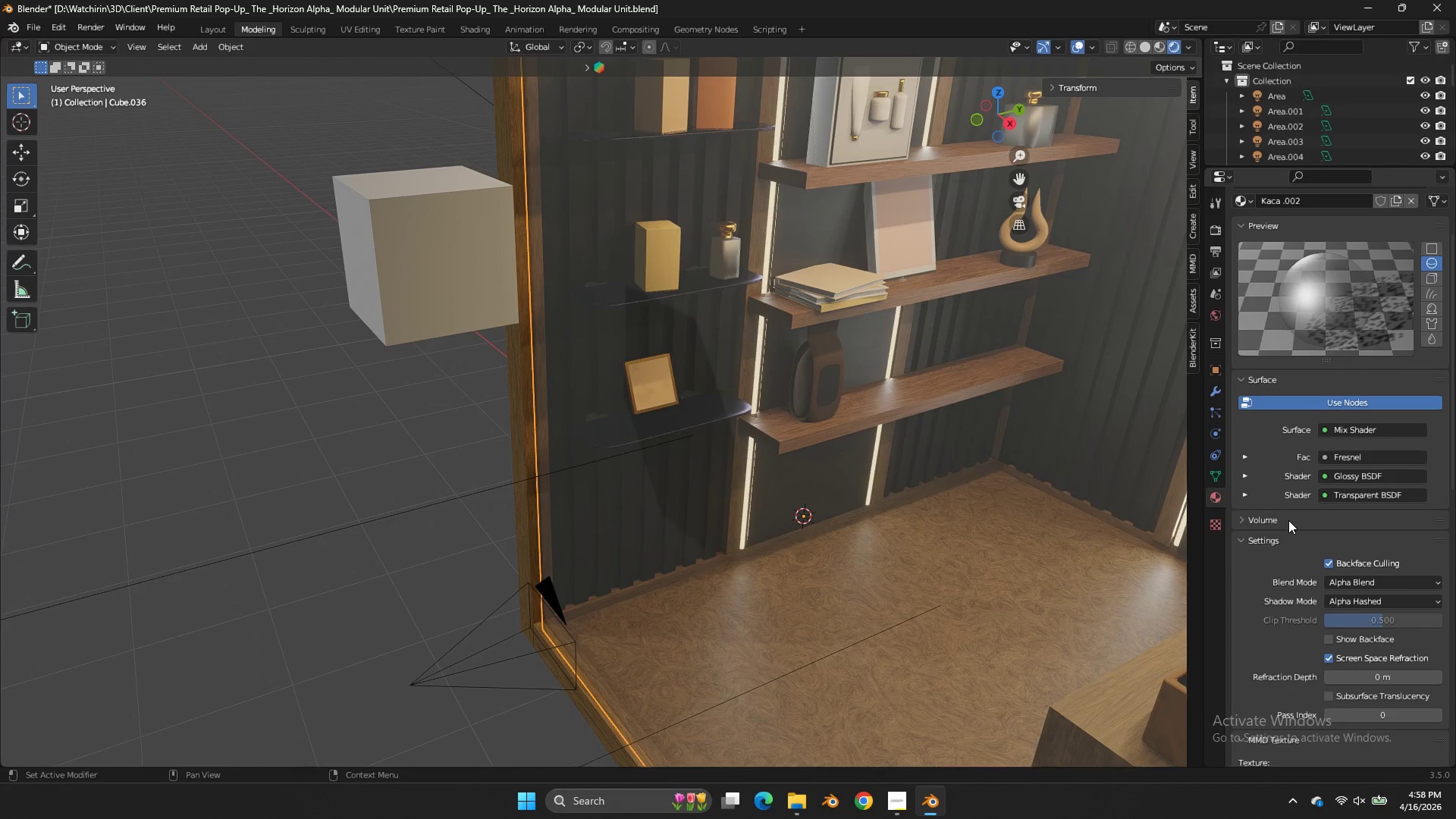 
scroll: coordinate [1294, 524], scroll_direction: up, amount: 3.0
 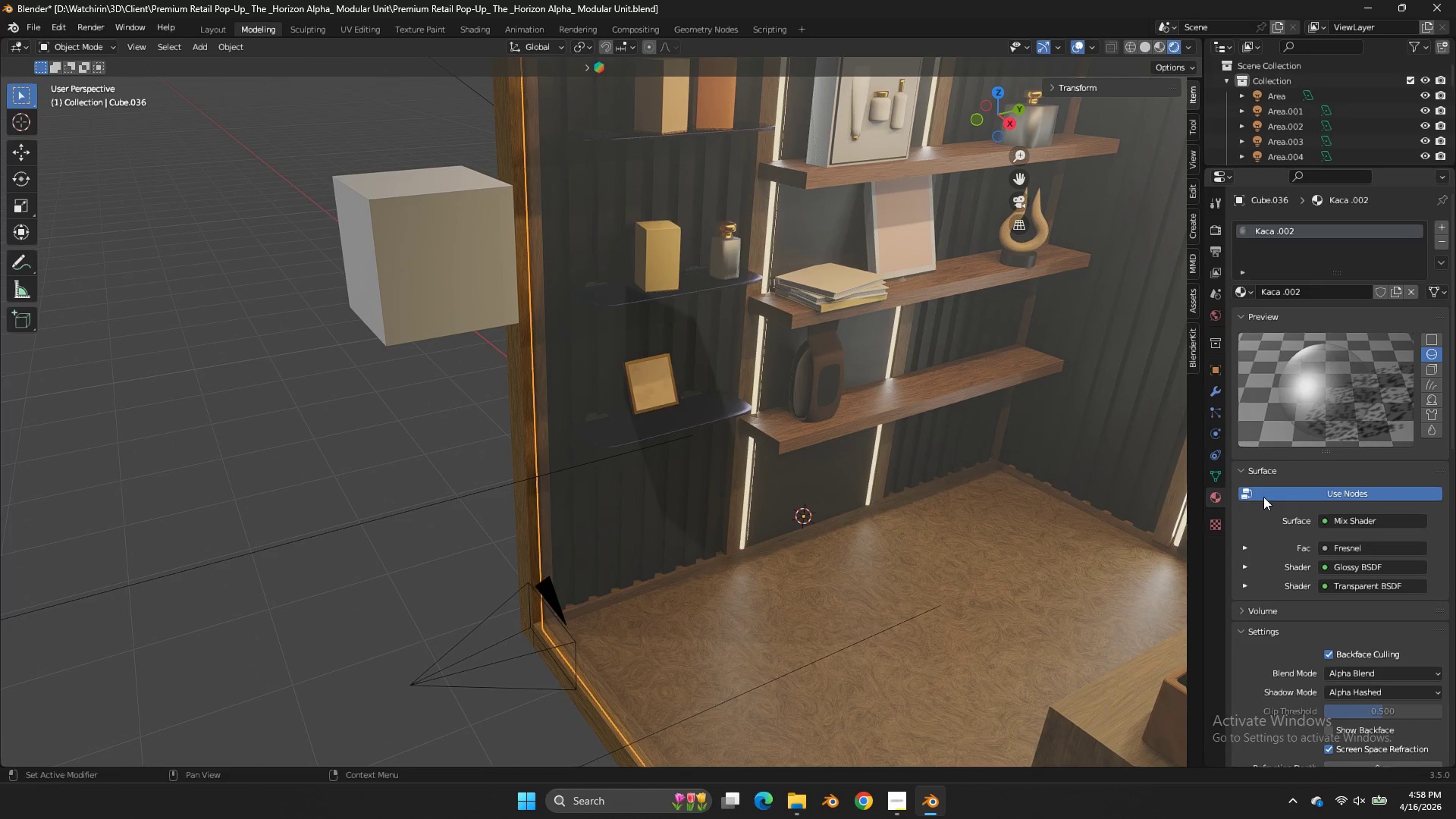 
scroll: coordinate [1124, 472], scroll_direction: down, amount: 2.0
 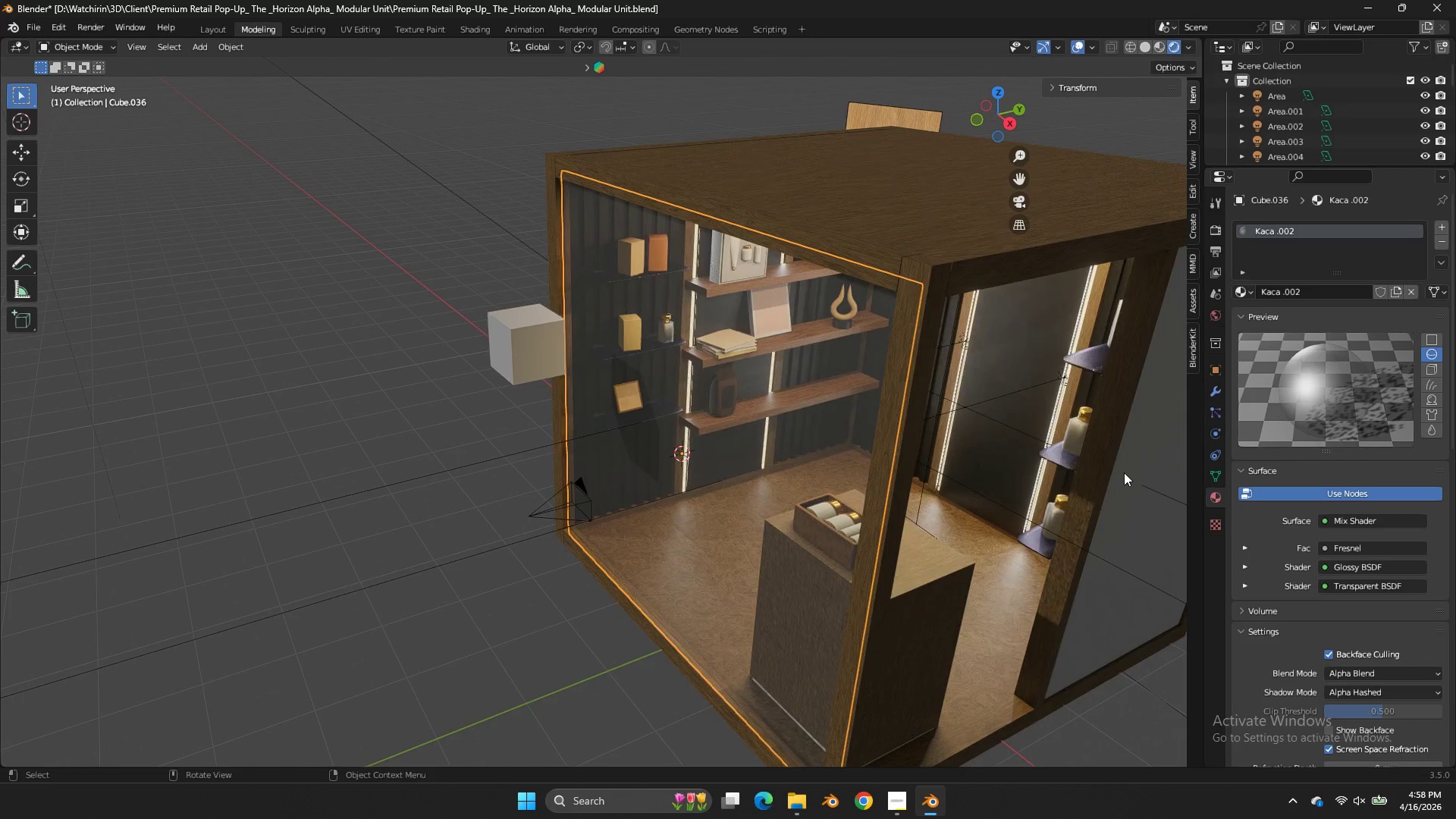 
key(Control+S)
 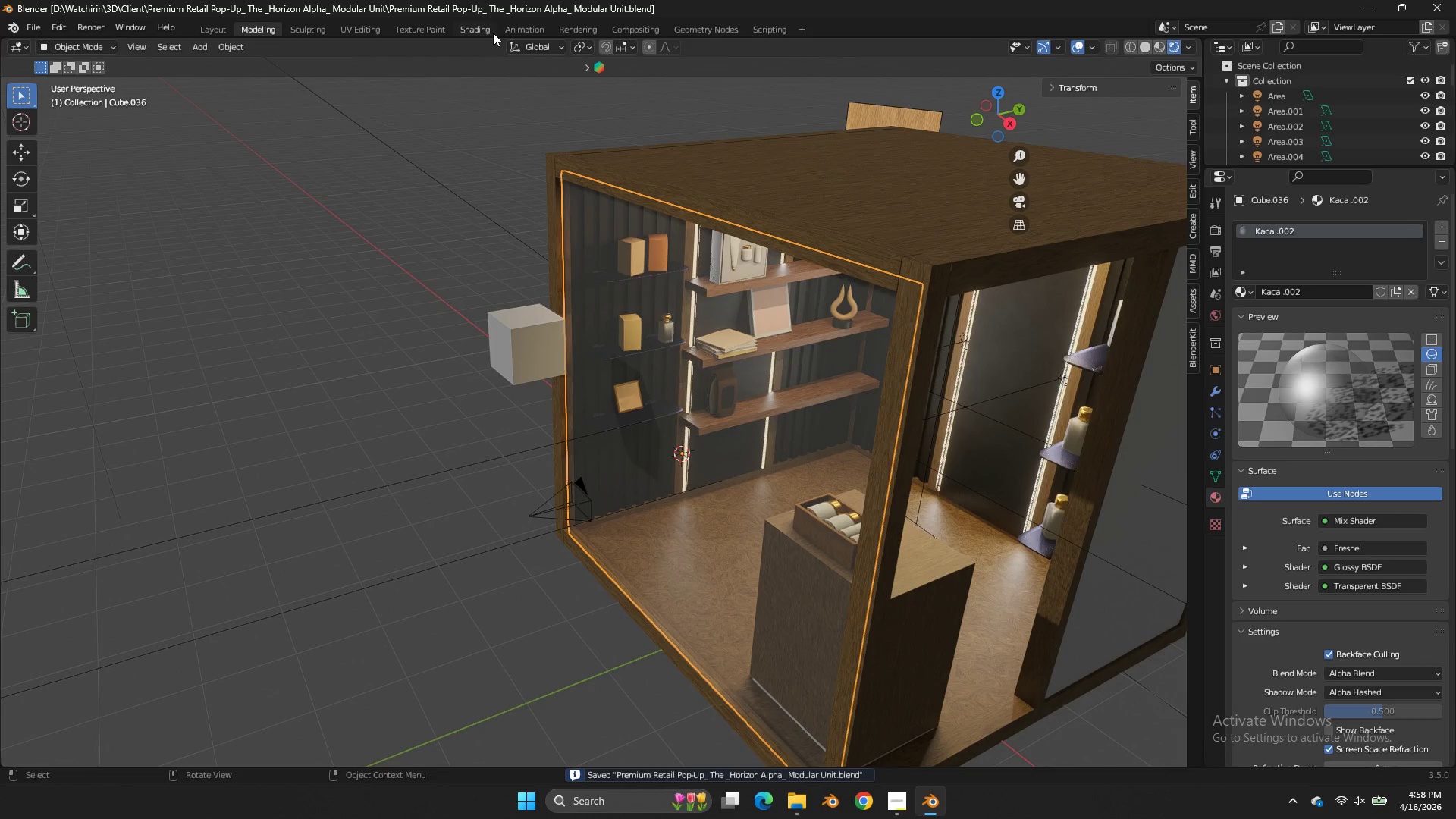 
left_click([490, 32])
 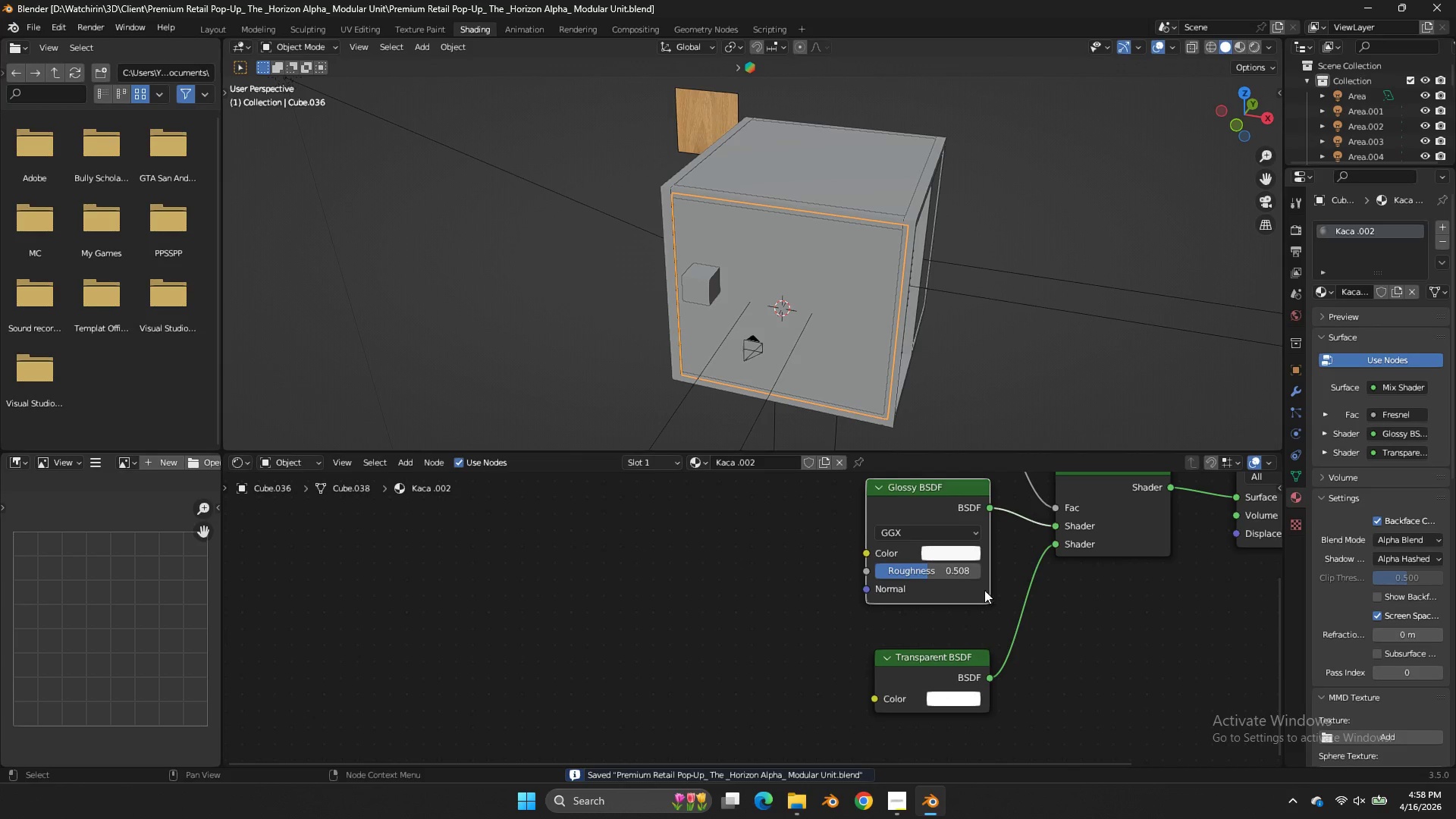 
scroll: coordinate [1002, 579], scroll_direction: down, amount: 1.0
 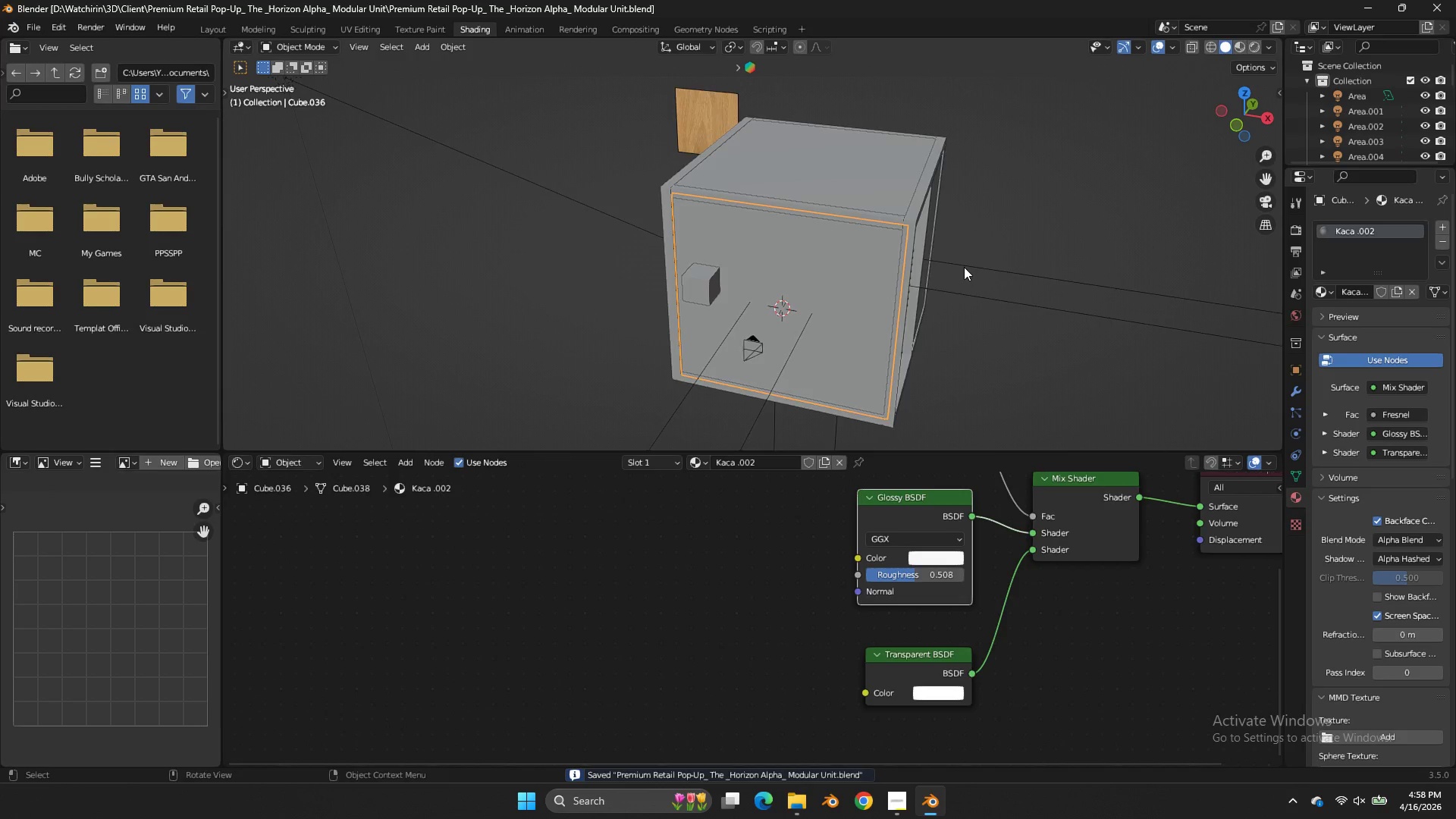 
key(Z)
 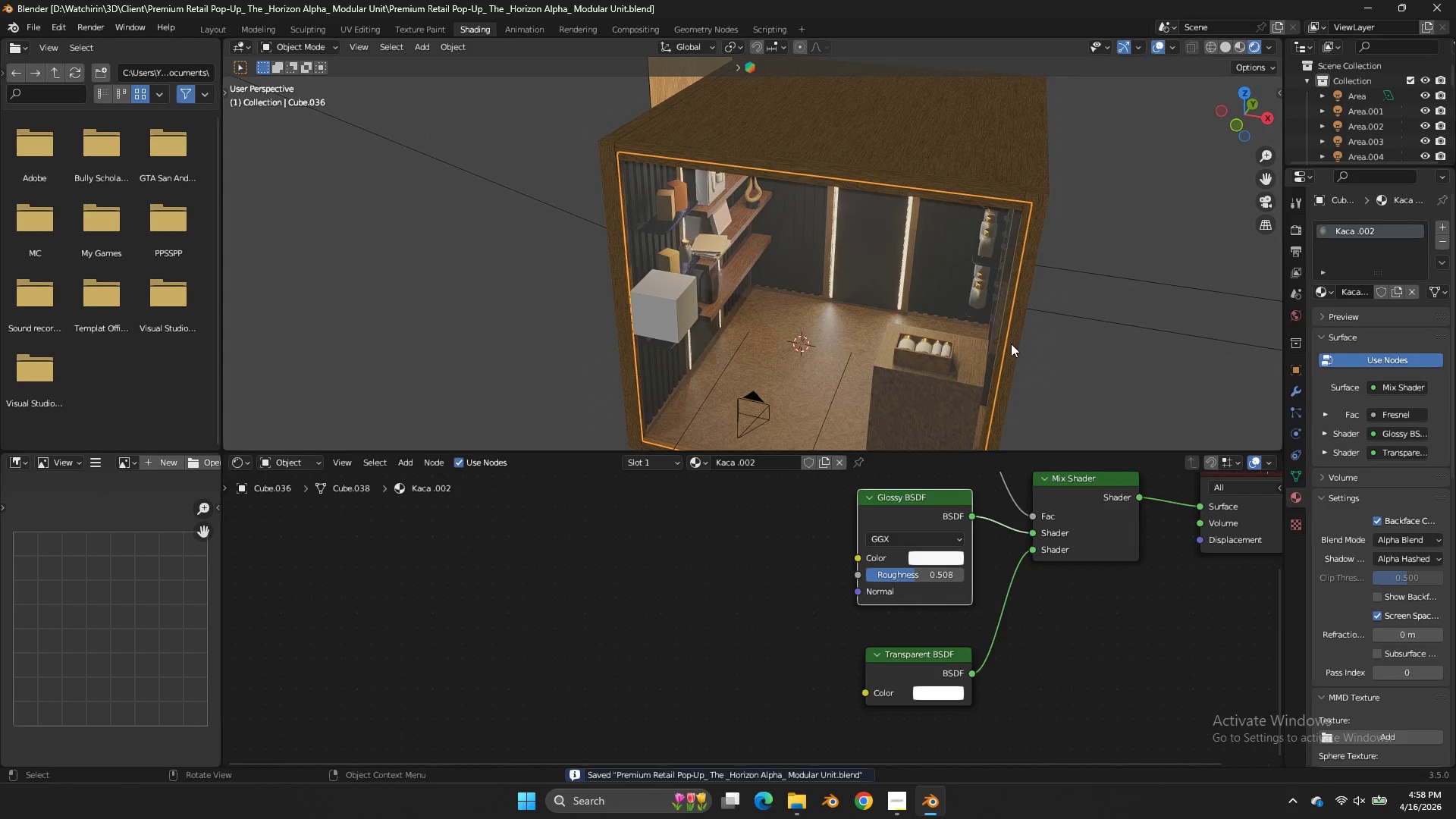 
scroll: coordinate [1011, 344], scroll_direction: up, amount: 4.0
 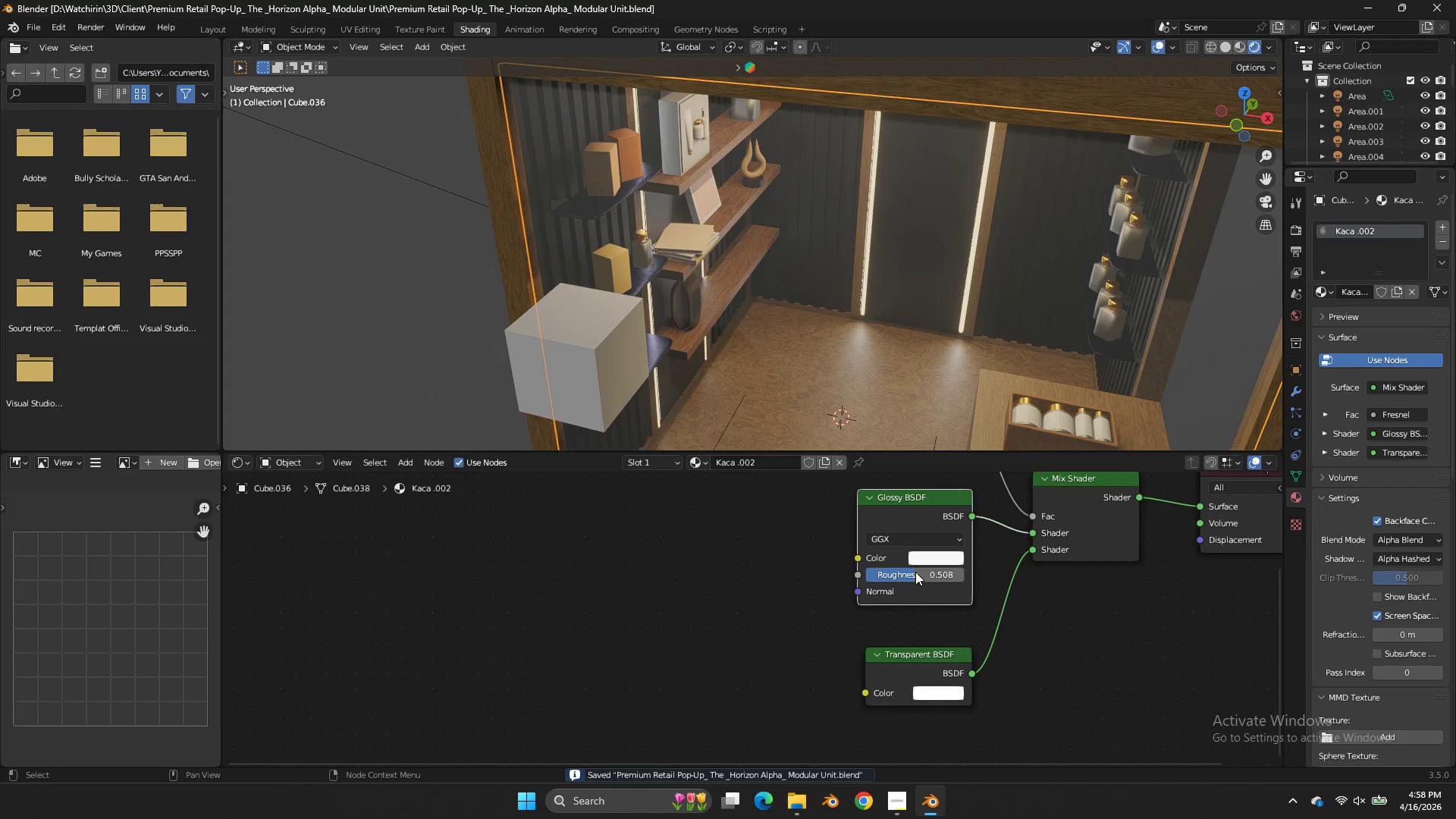 
left_click_drag(start_coordinate=[916, 573], to_coordinate=[564, 368])
 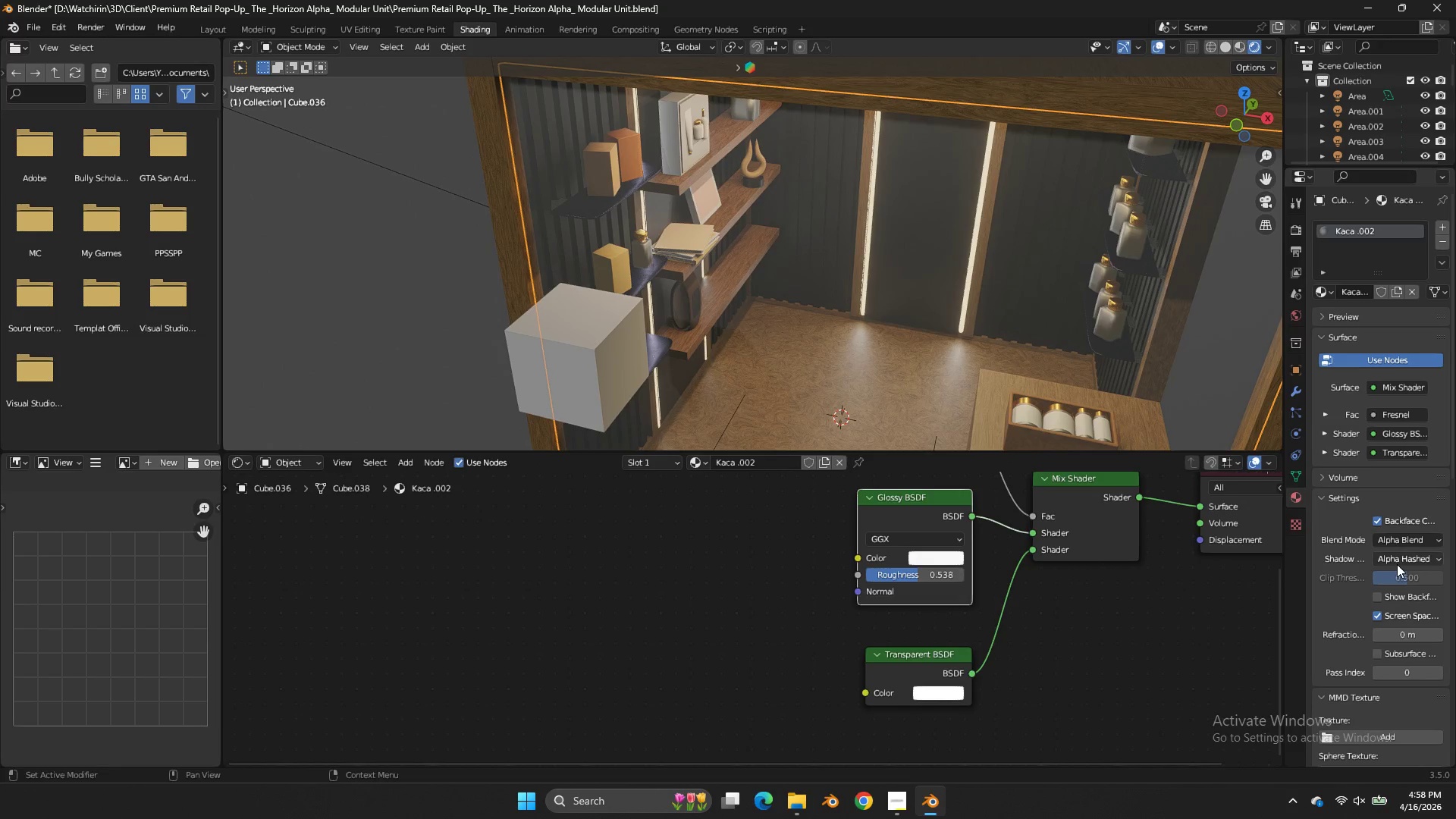 
left_click([1395, 600])
 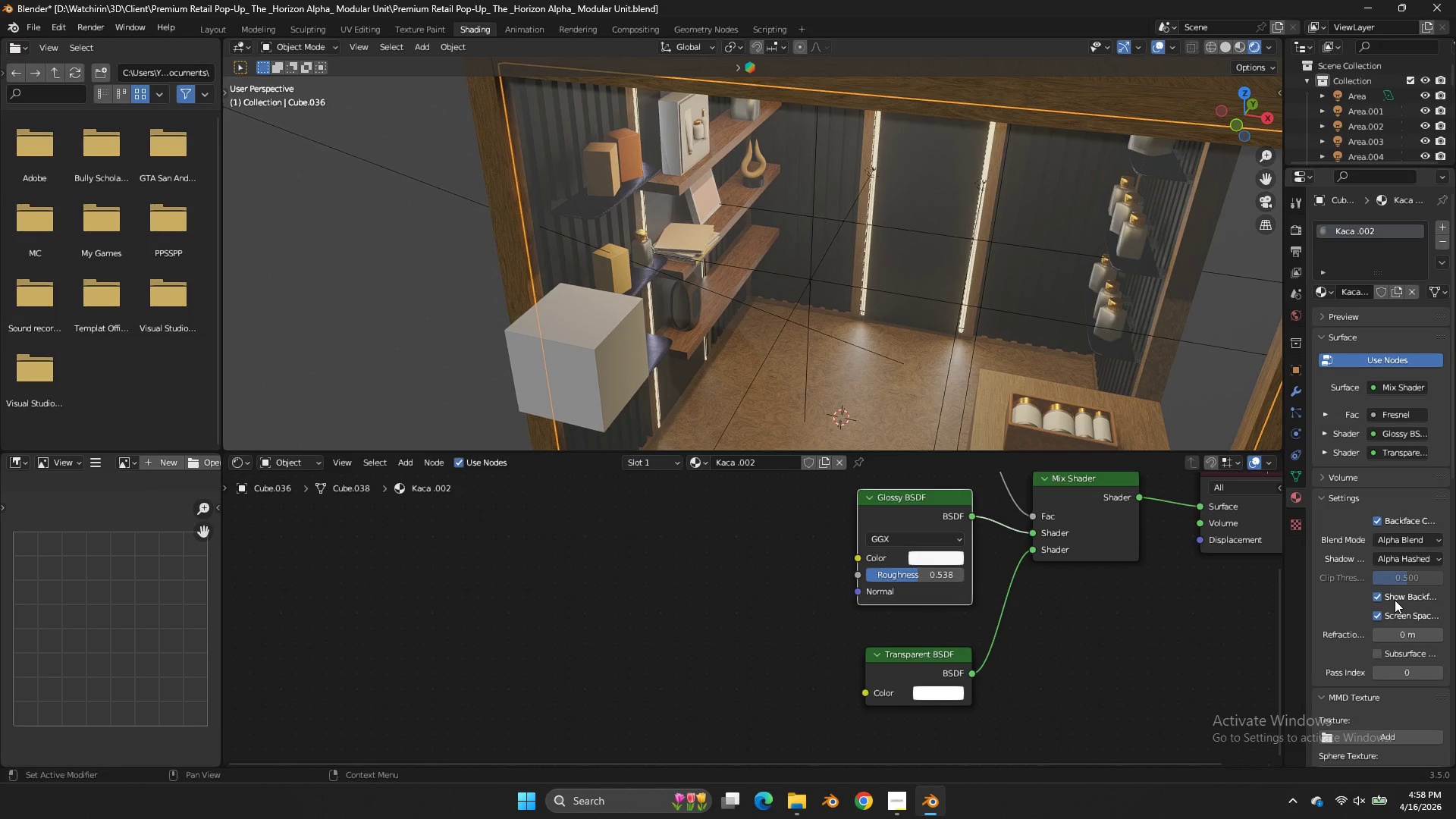 
left_click([1395, 600])
 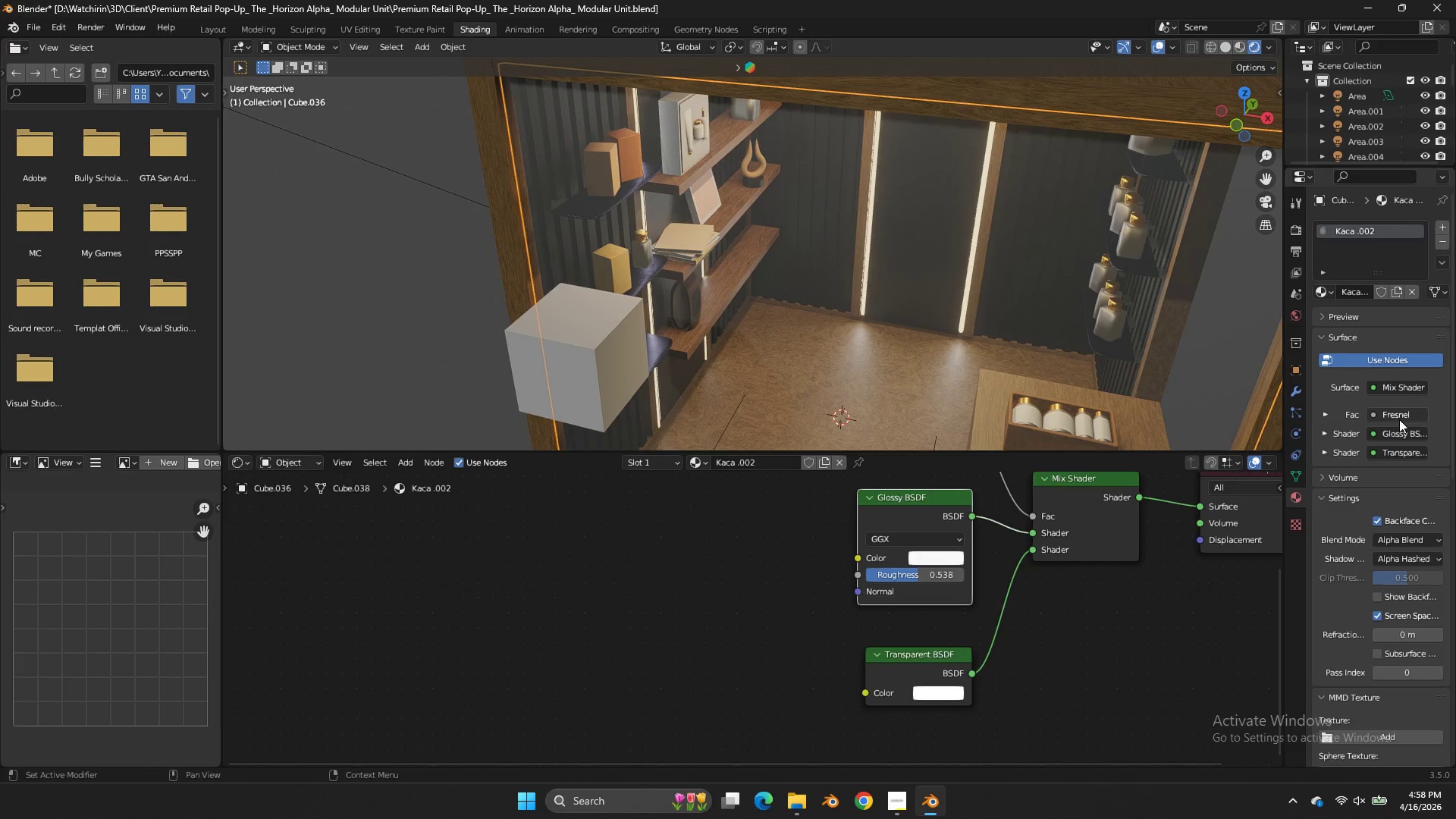 
scroll: coordinate [968, 512], scroll_direction: down, amount: 5.0
 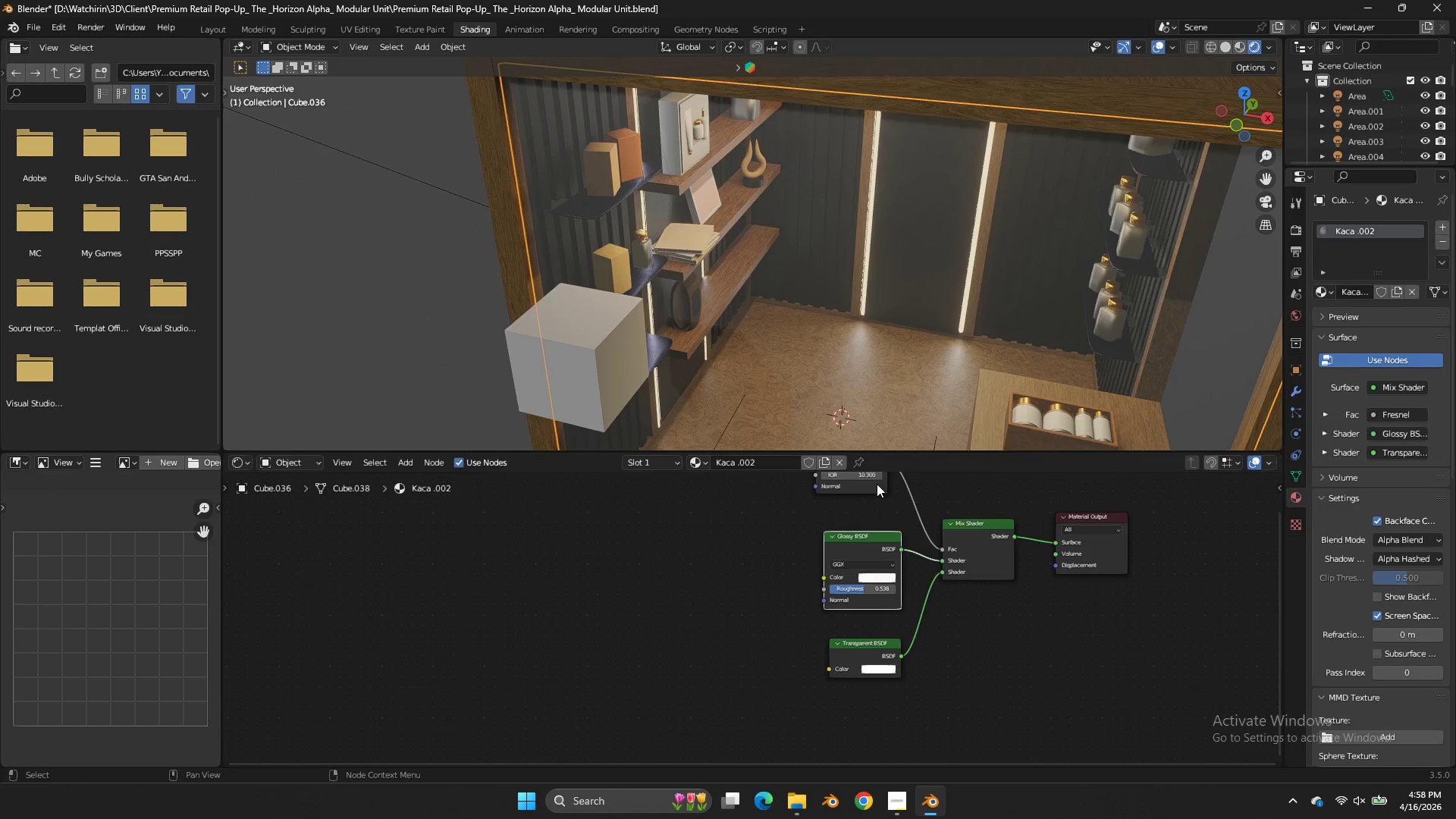 
left_click_drag(start_coordinate=[869, 475], to_coordinate=[788, 482])
 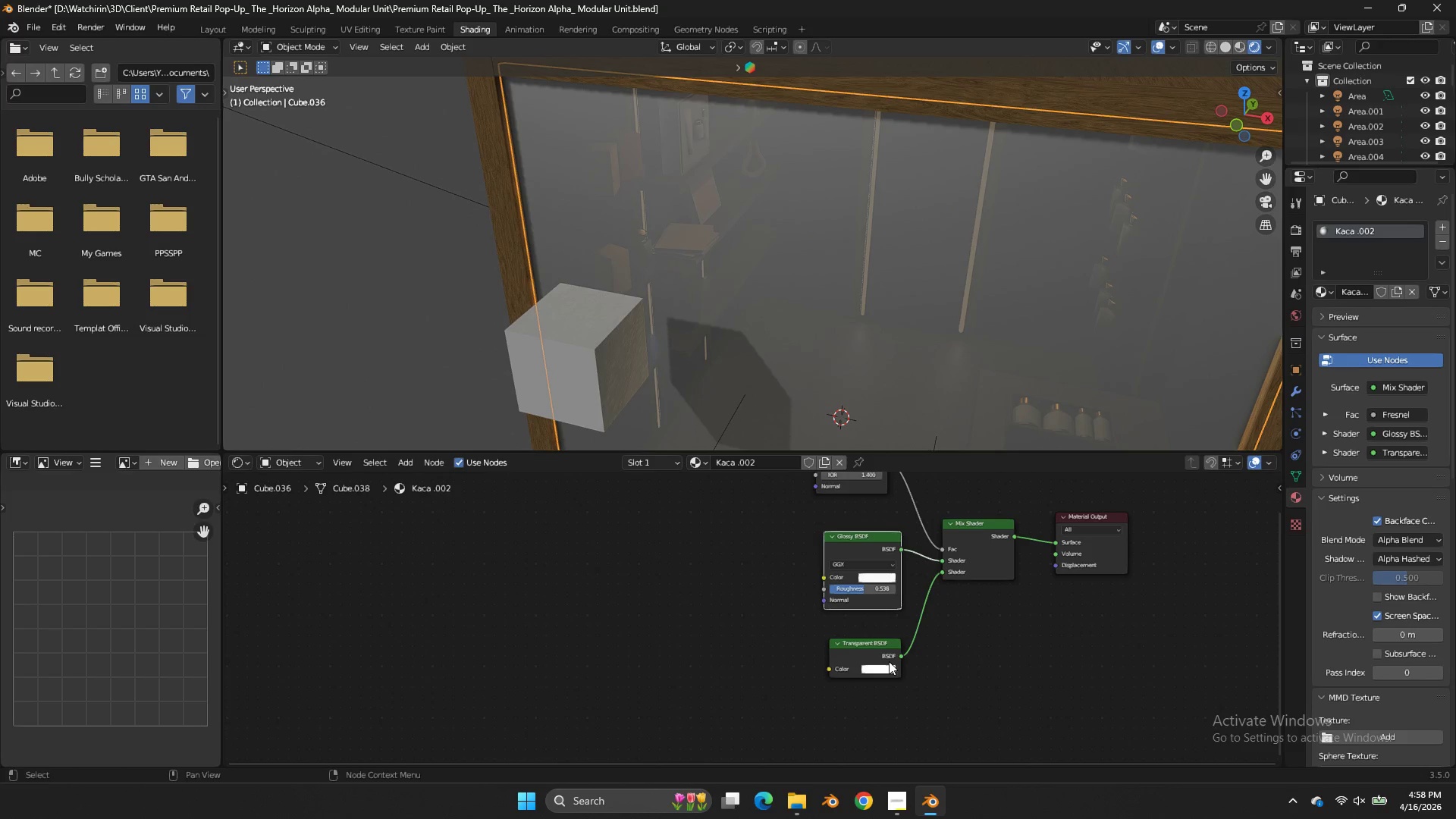 
left_click([886, 657])
 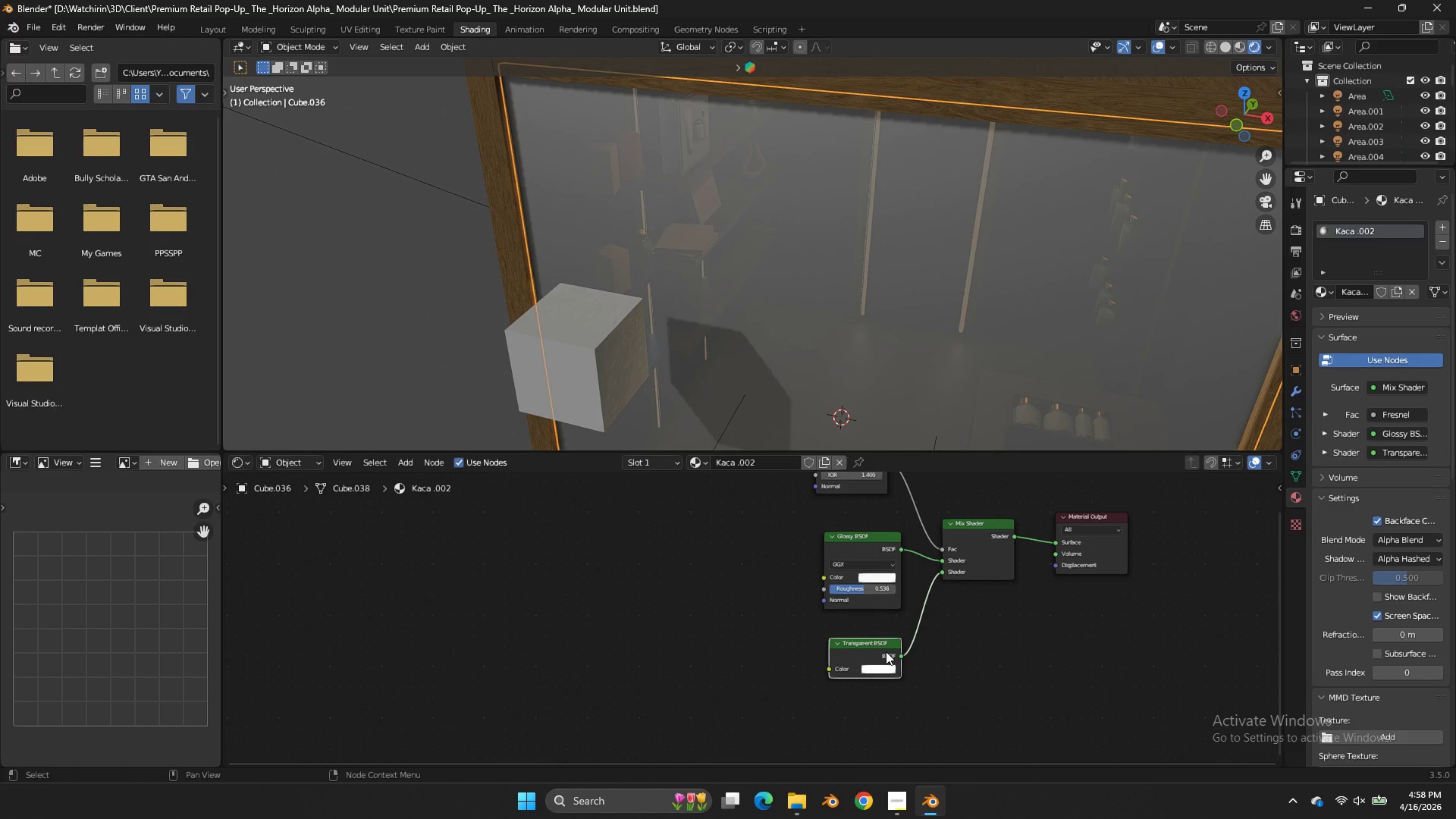 
key(X)
 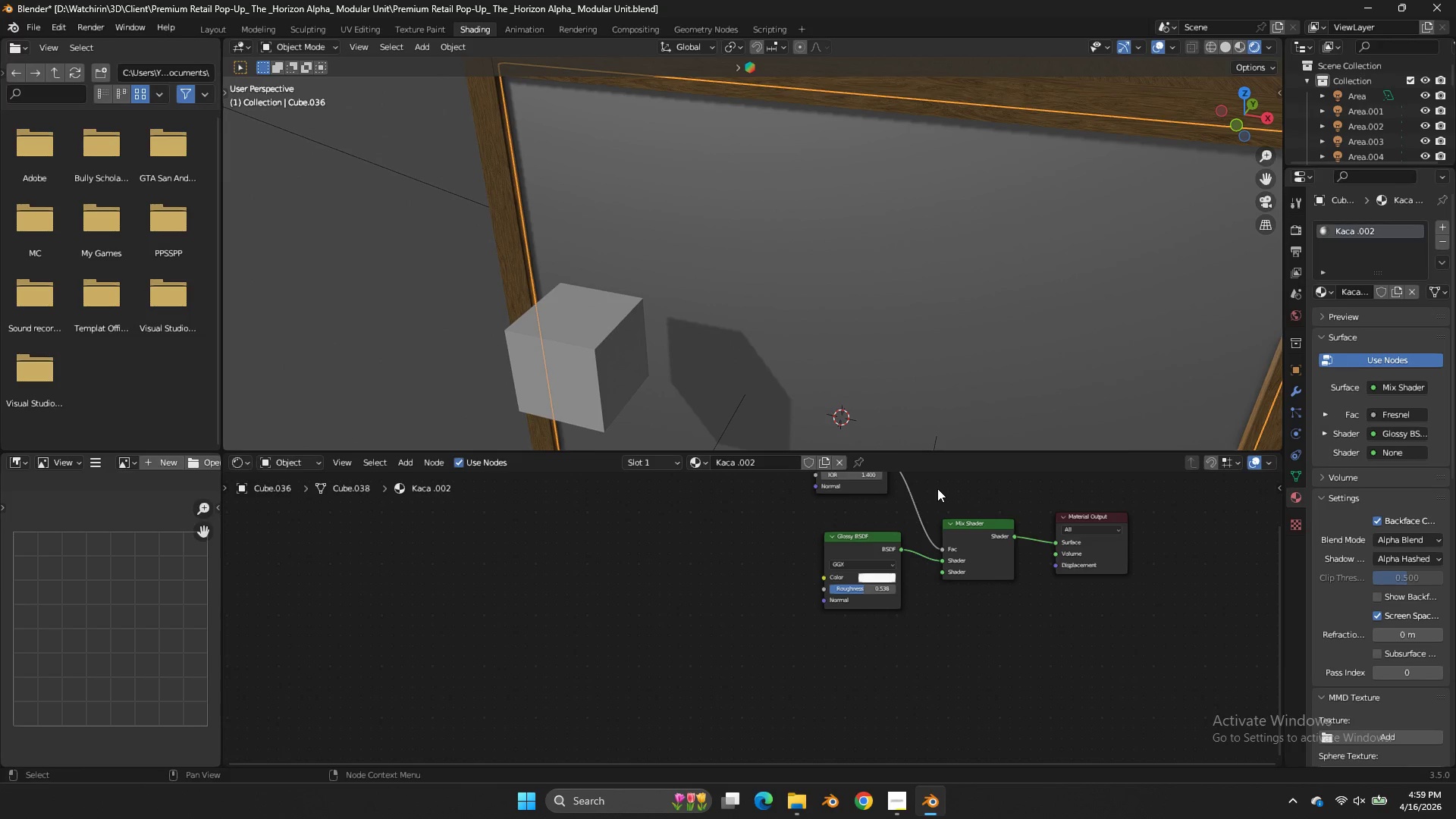 
wait(6.94)
 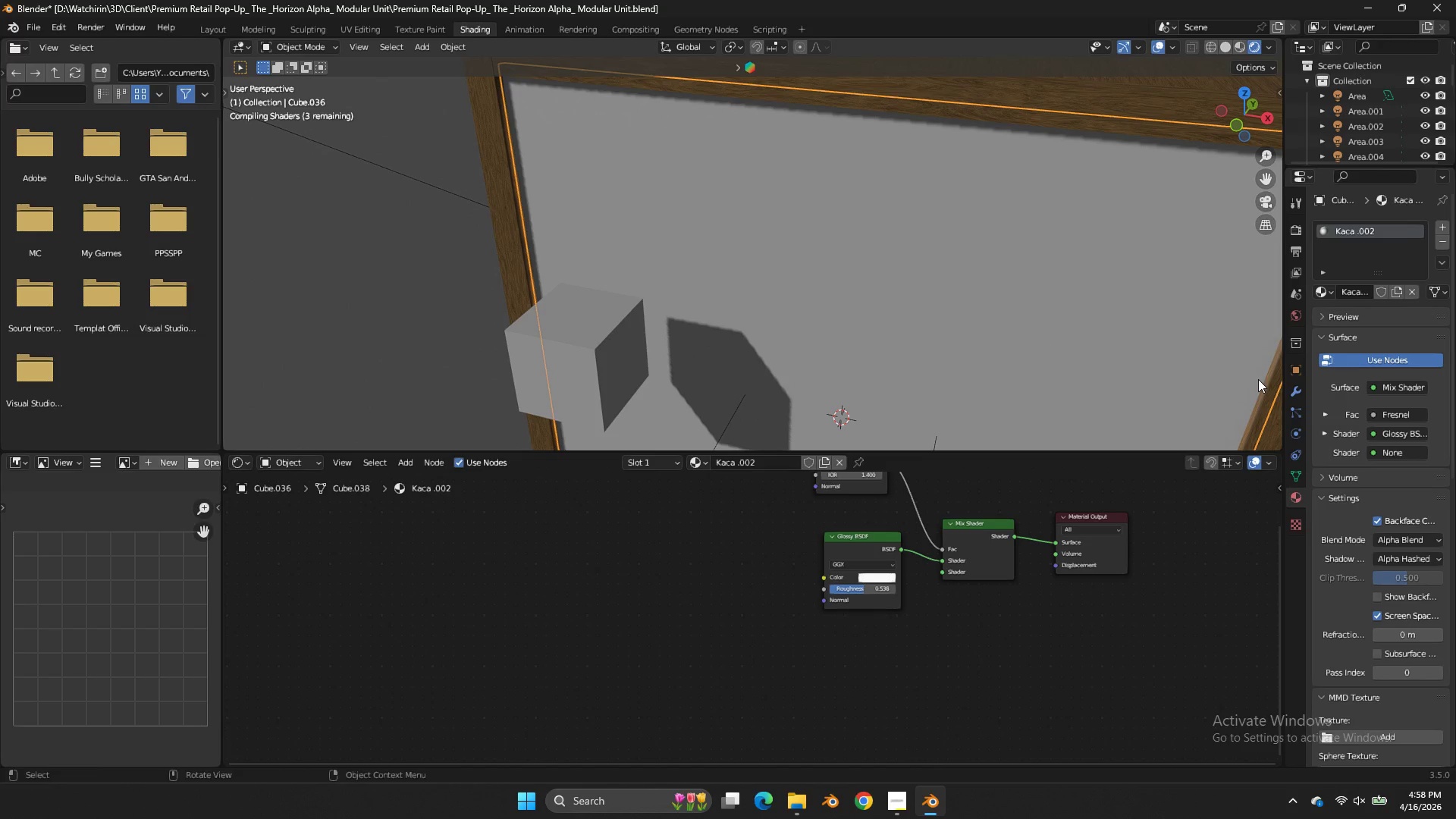 
left_click_drag(start_coordinate=[866, 587], to_coordinate=[818, 399])
 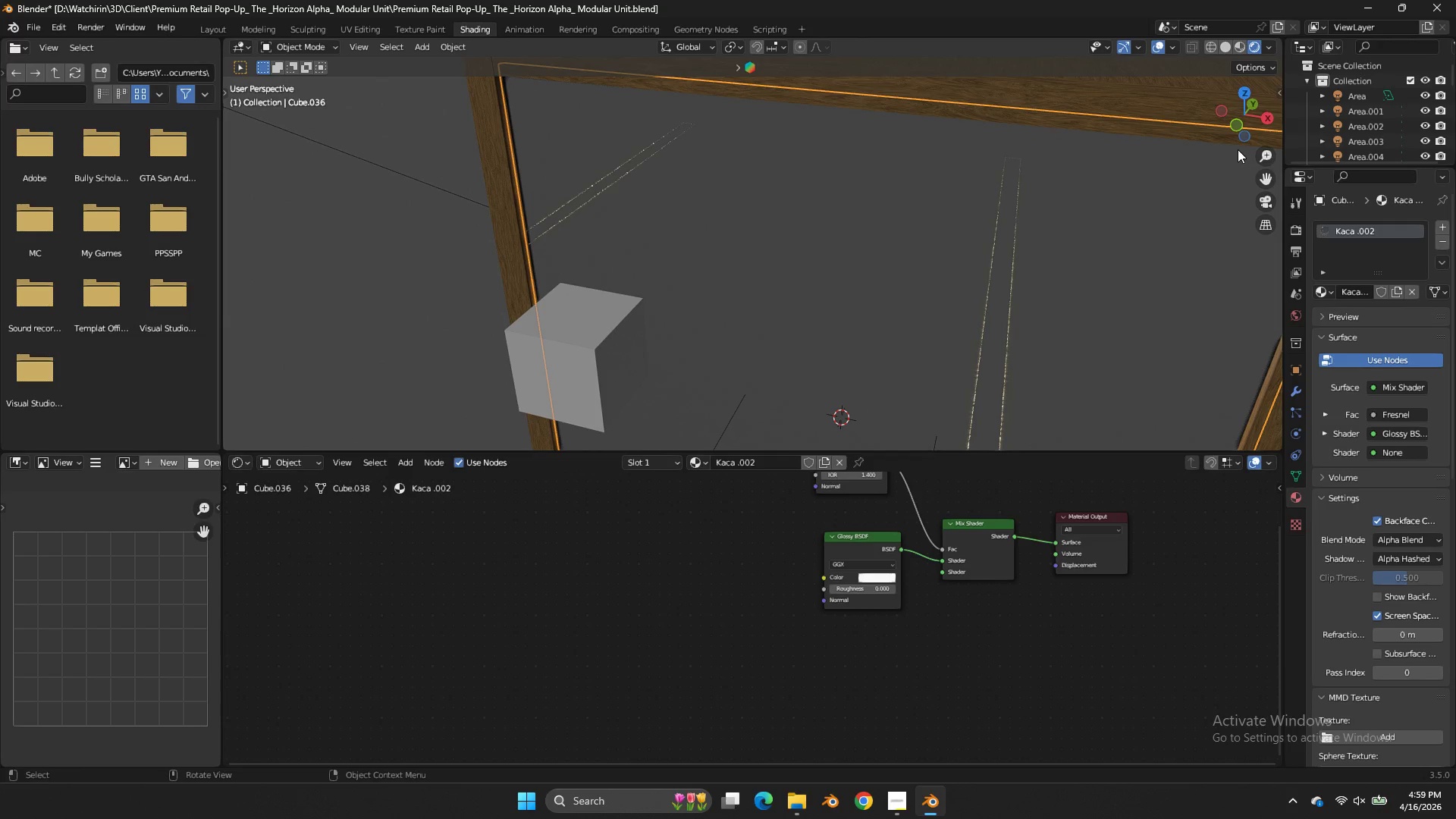 
left_click_drag(start_coordinate=[1250, 122], to_coordinate=[1243, 121])
 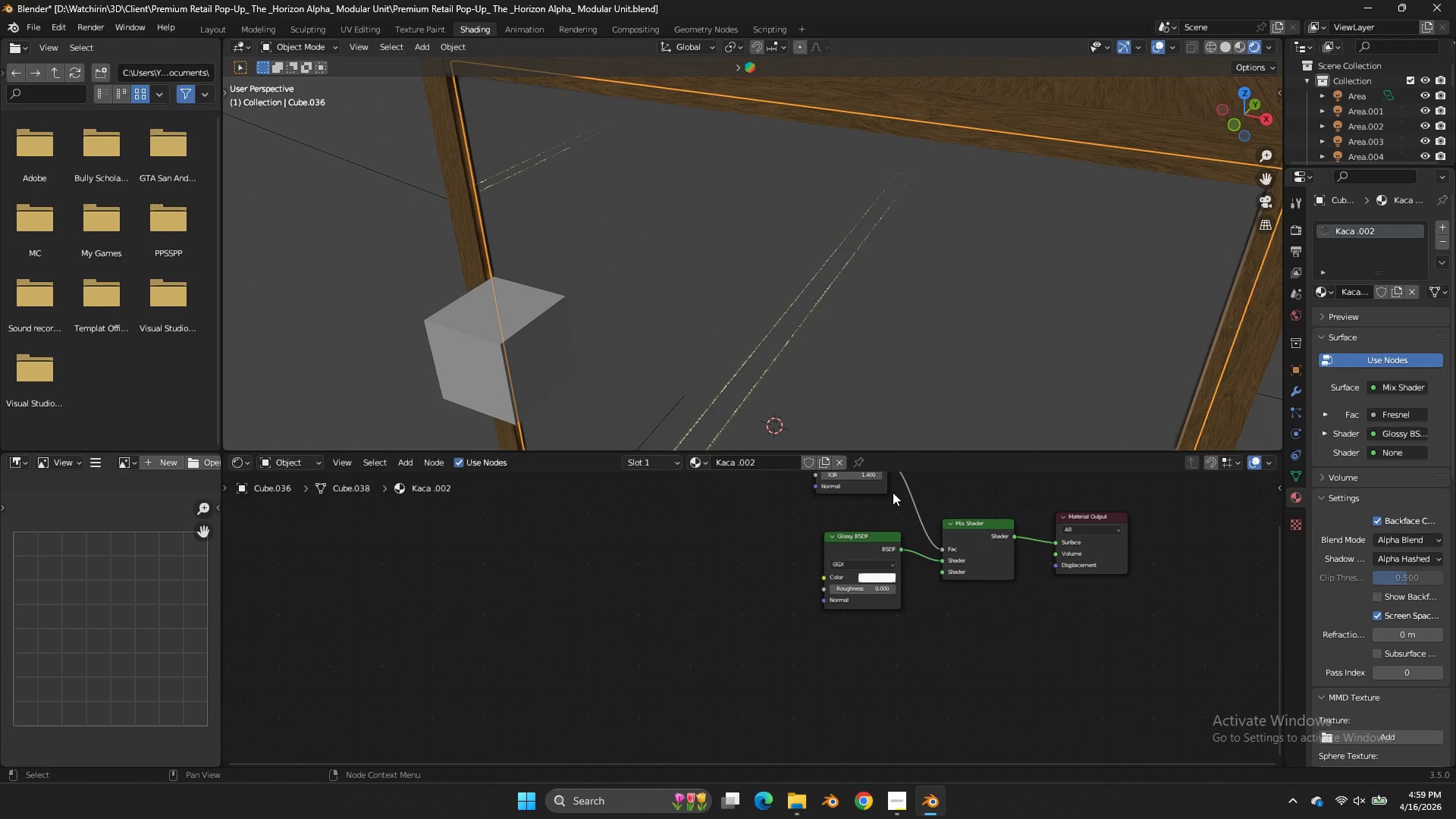 
left_click([880, 487])
 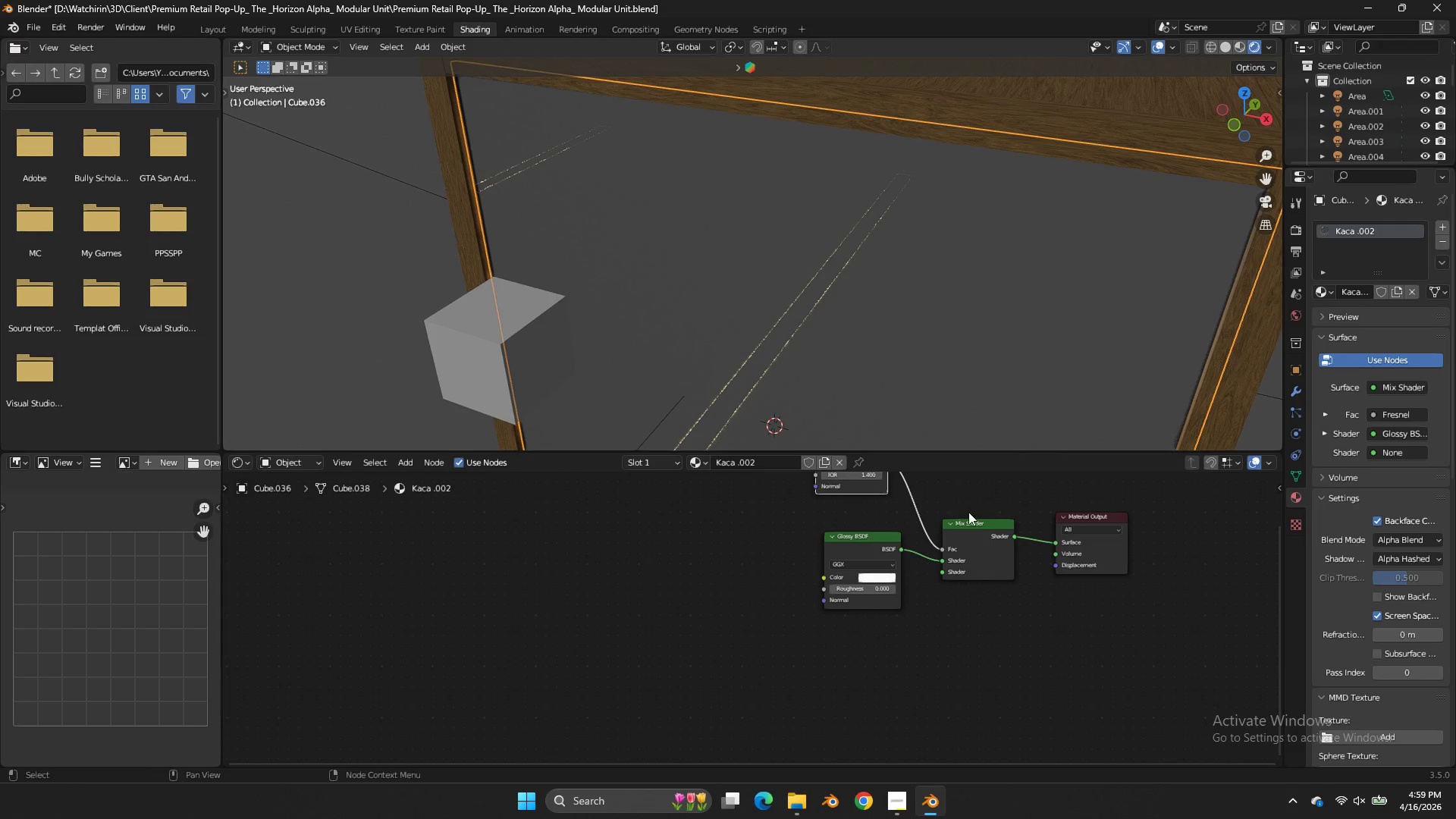 
key(X)
 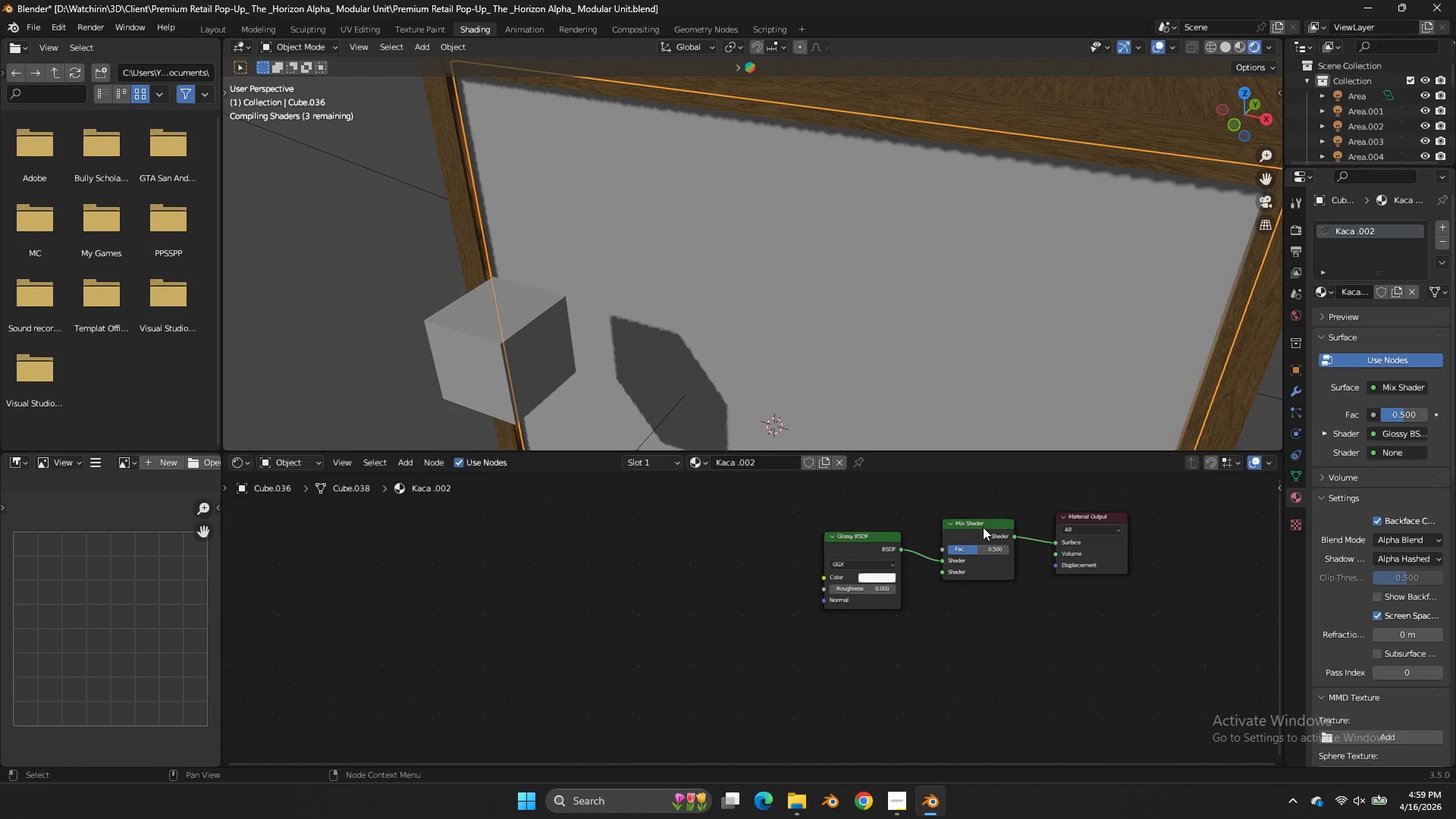 
left_click([983, 527])
 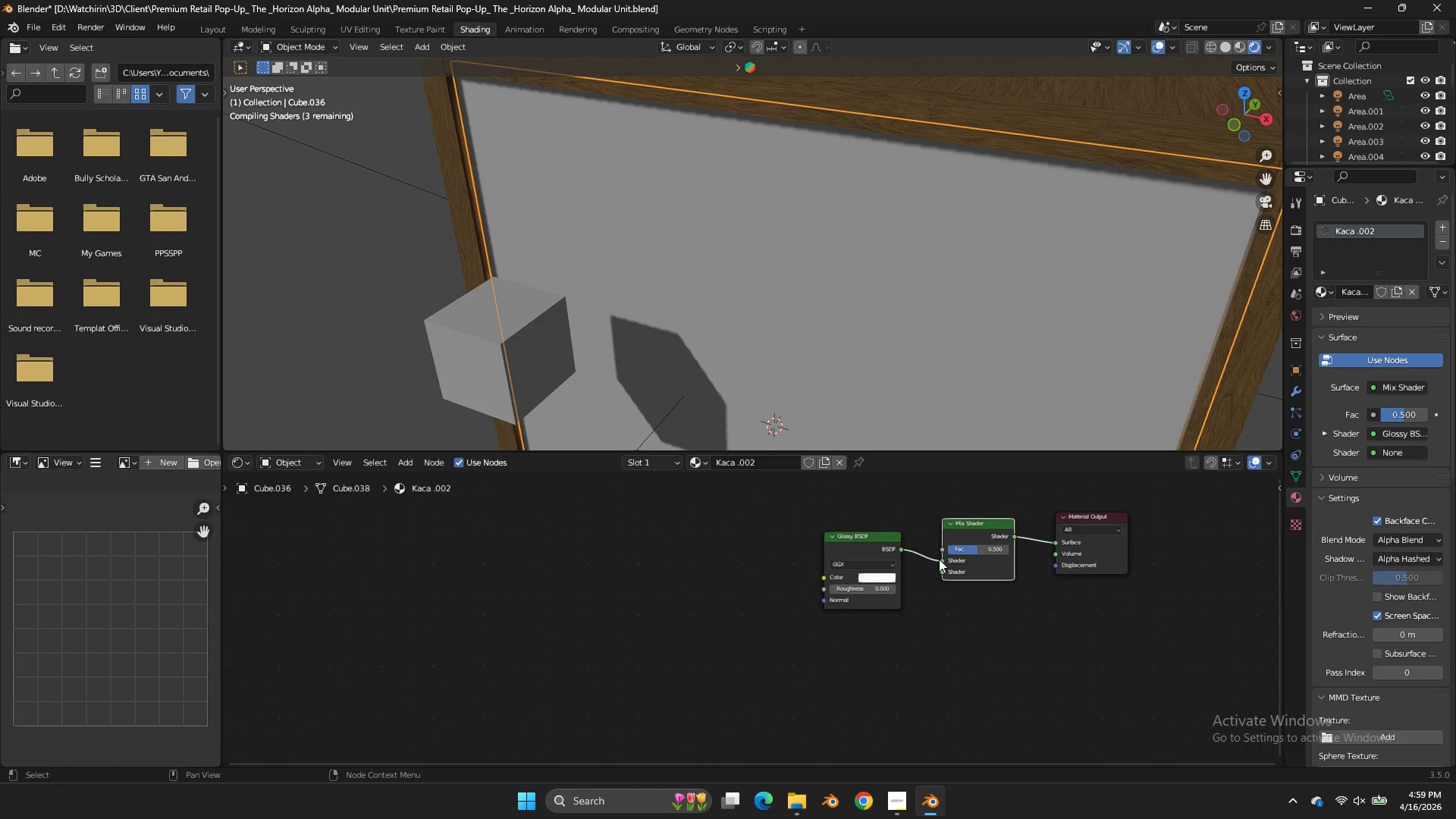 
left_click_drag(start_coordinate=[940, 560], to_coordinate=[1057, 541])
 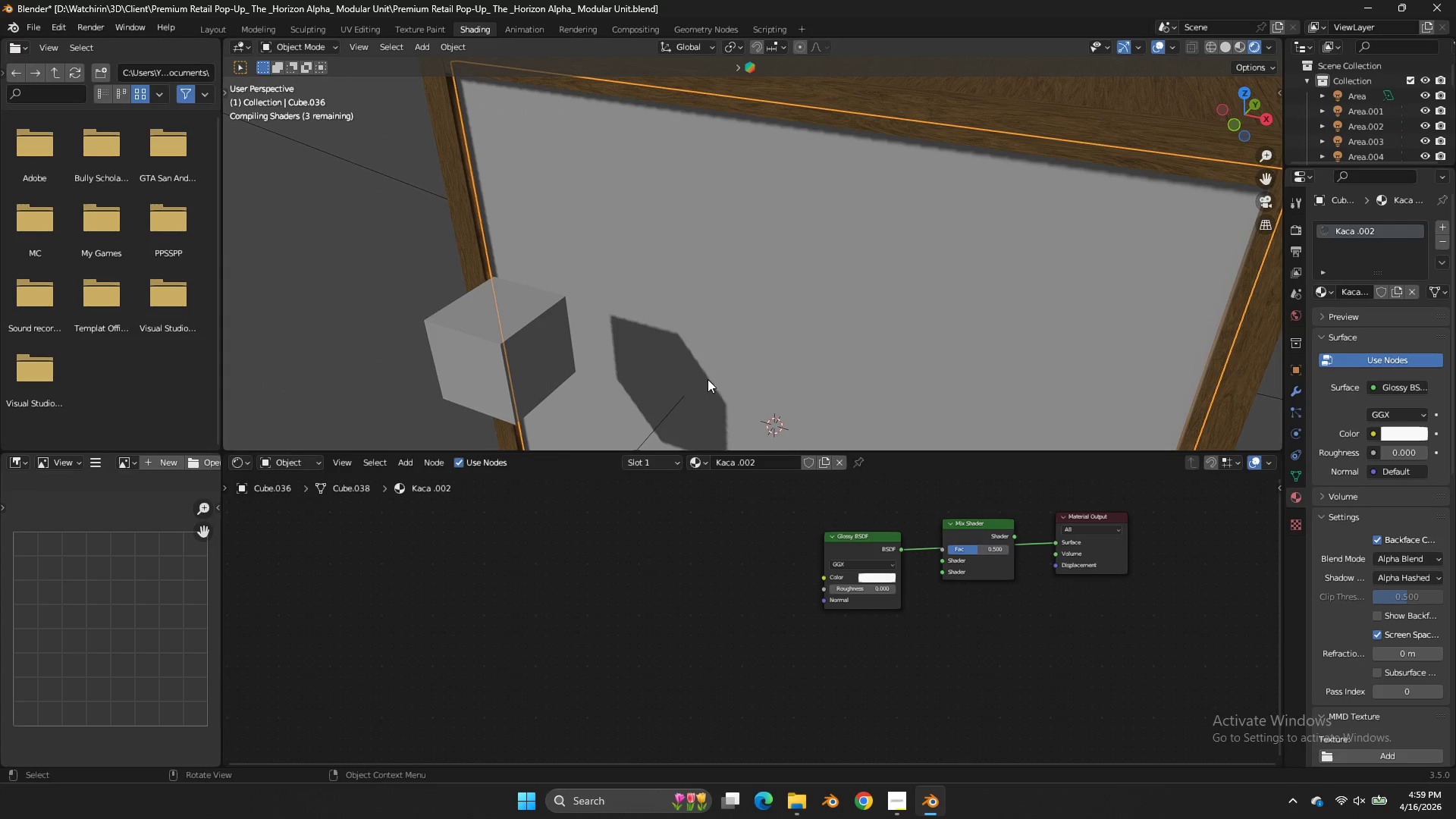 
left_click([546, 359])
 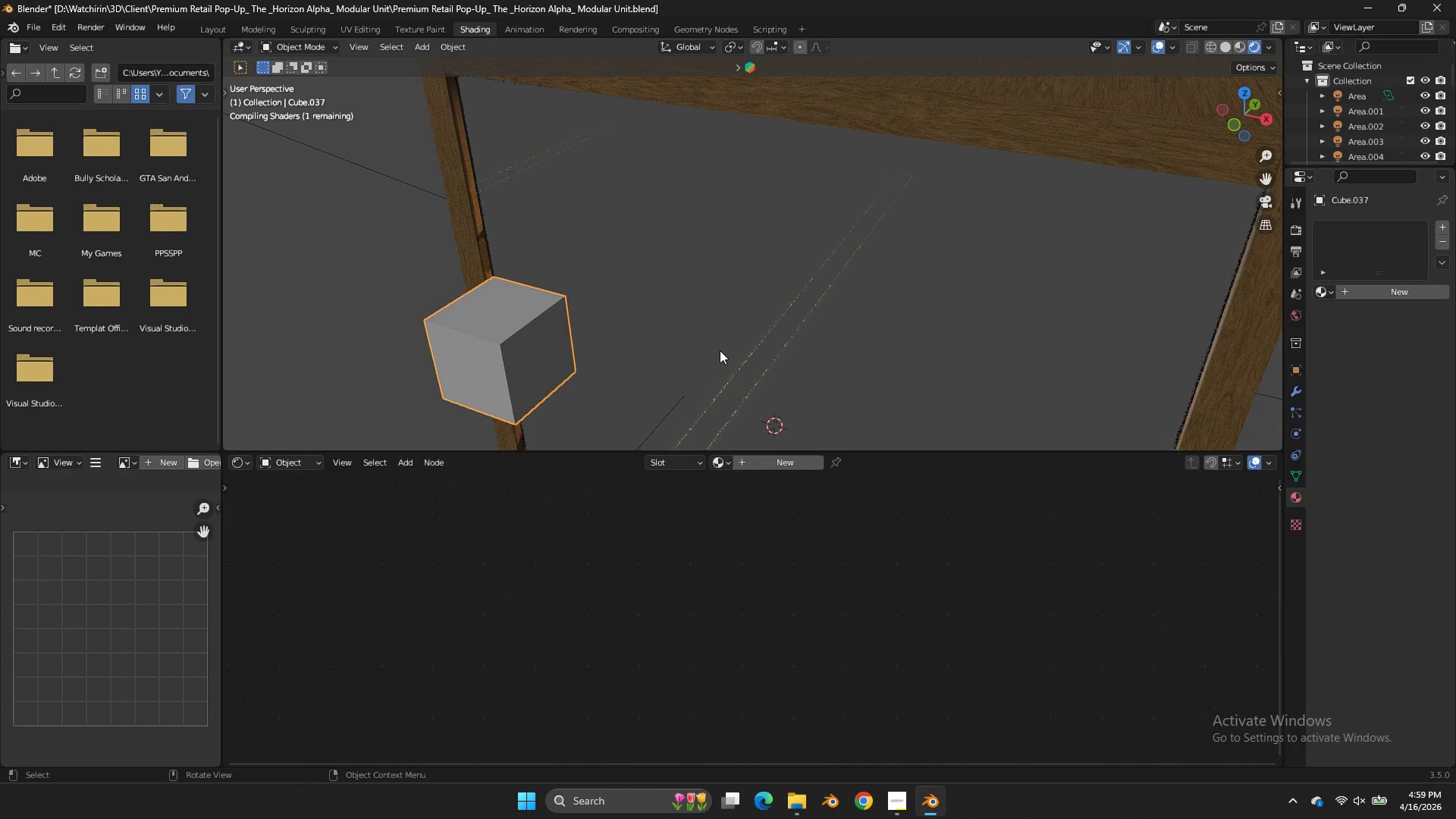 
key(G)
 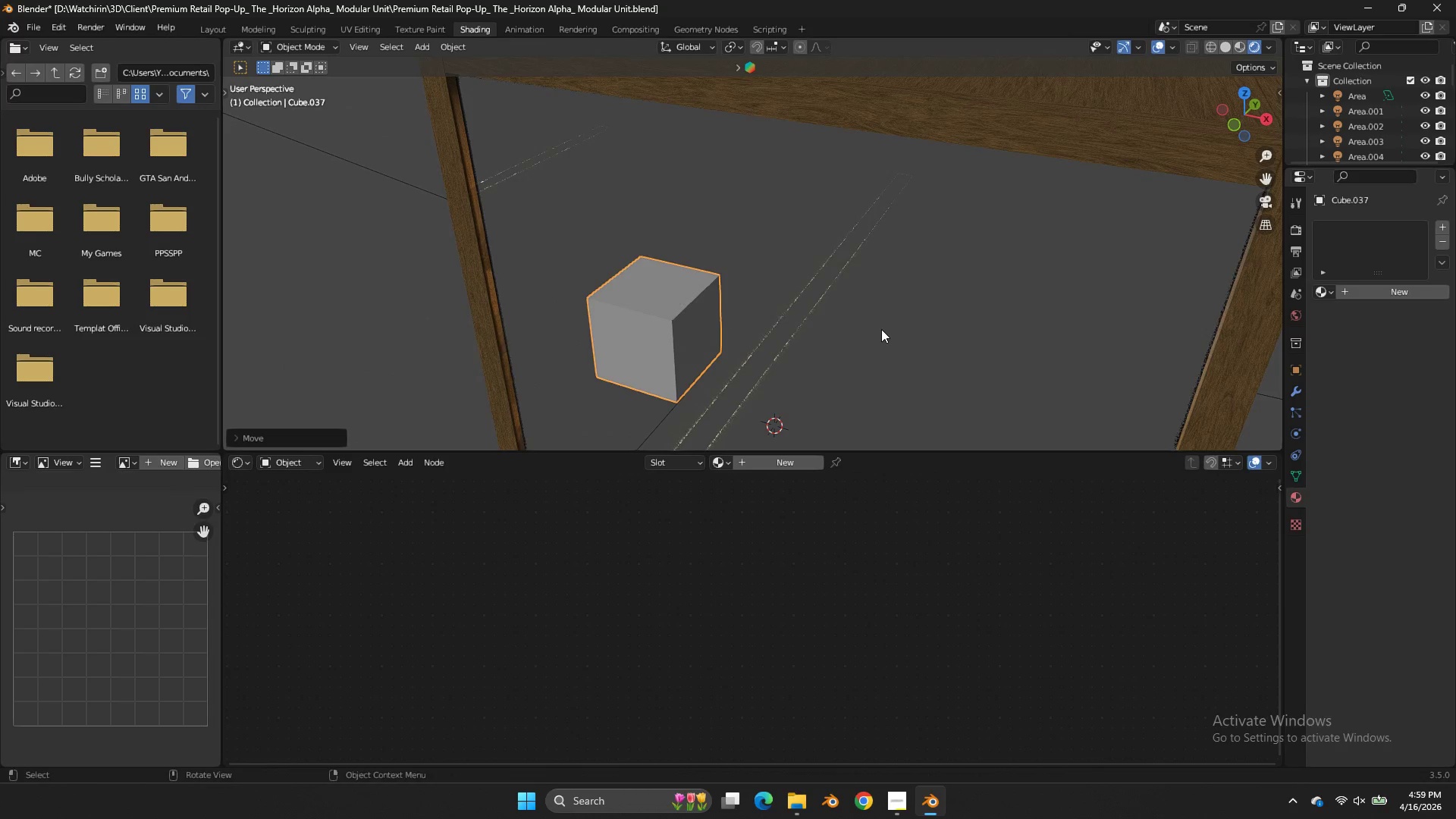 
triple_click([899, 303])
 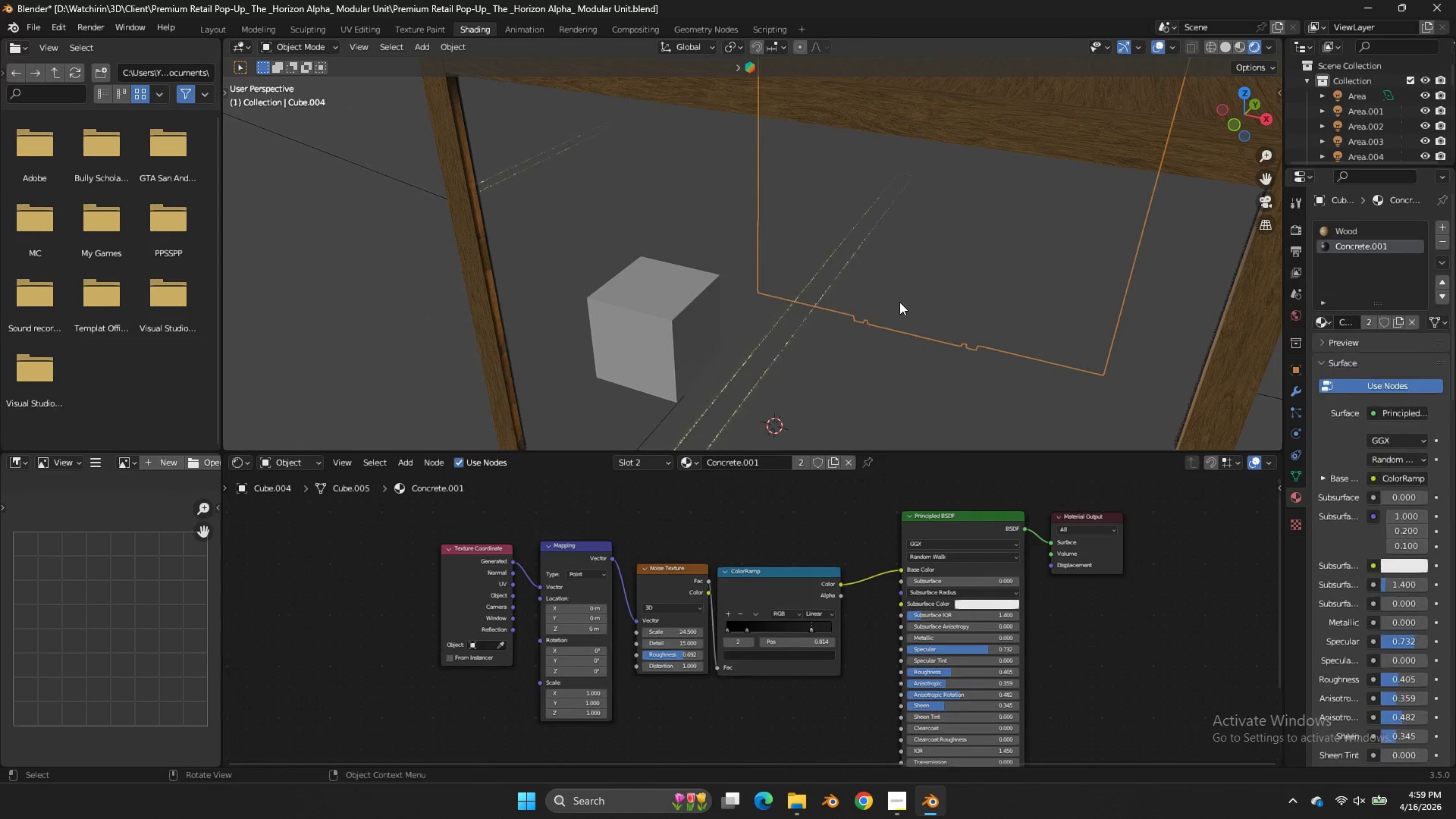 
scroll: coordinate [899, 302], scroll_direction: down, amount: 3.0
 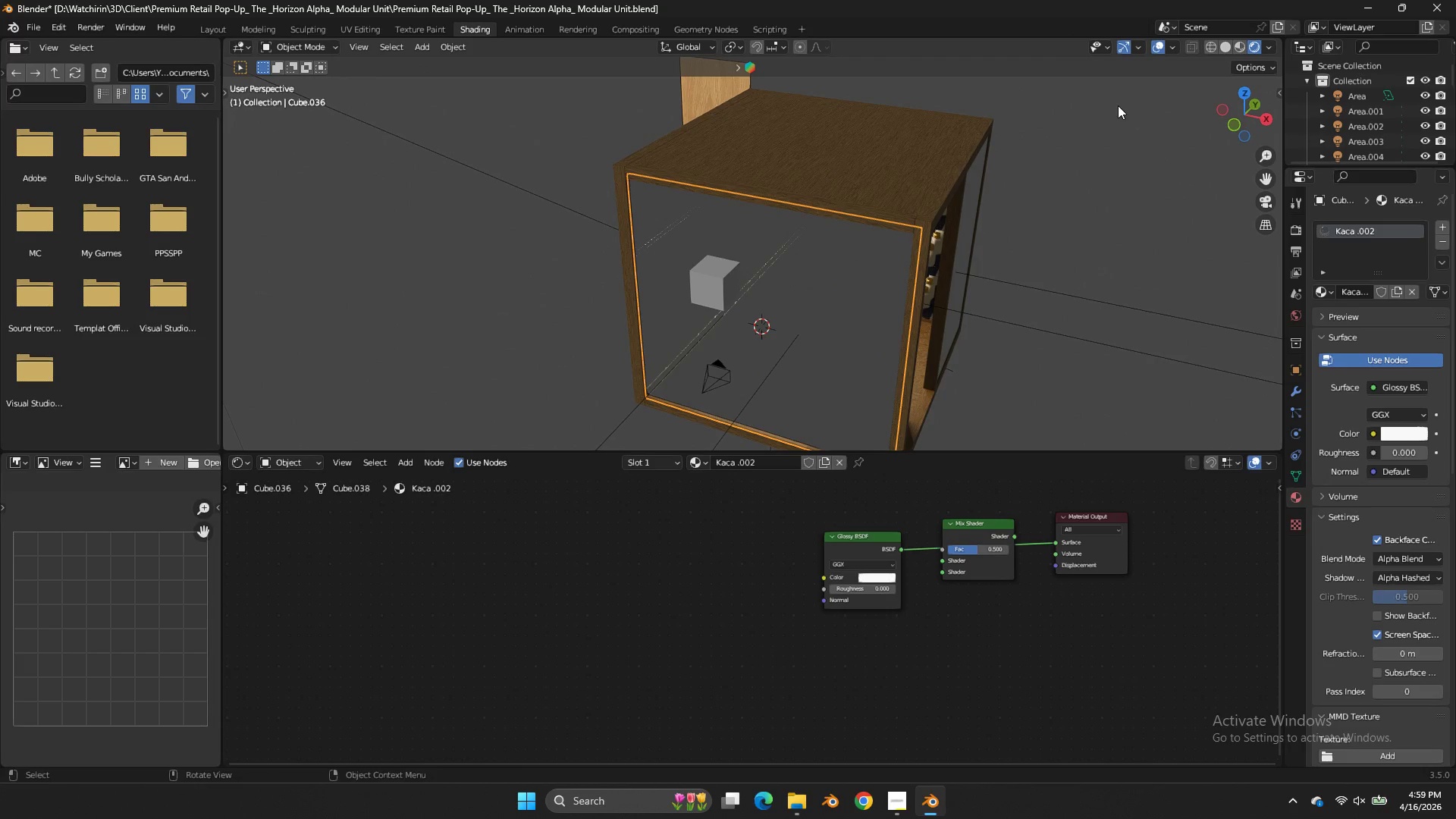 
double_click([1175, 50])
 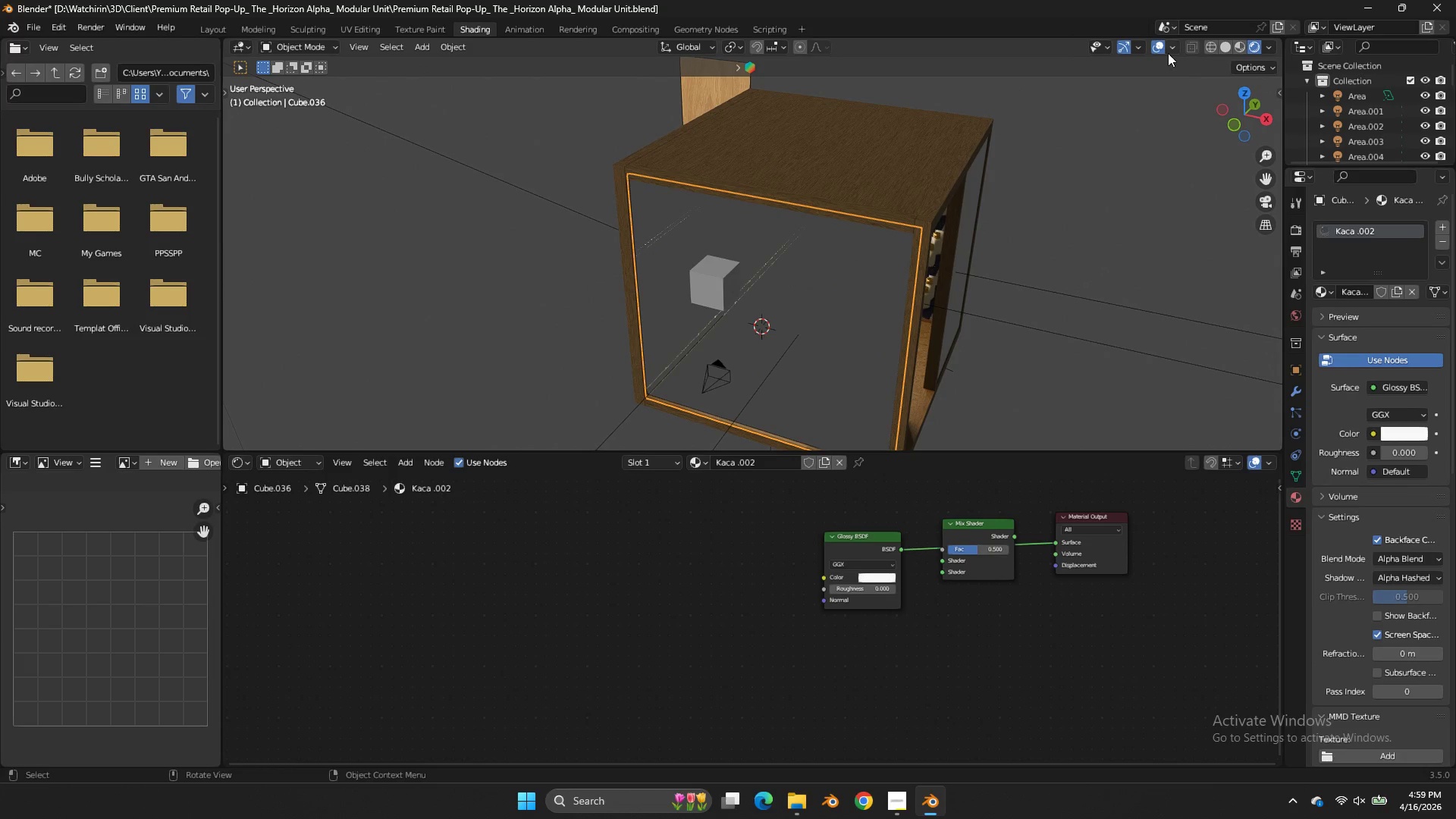 
left_click([1168, 52])
 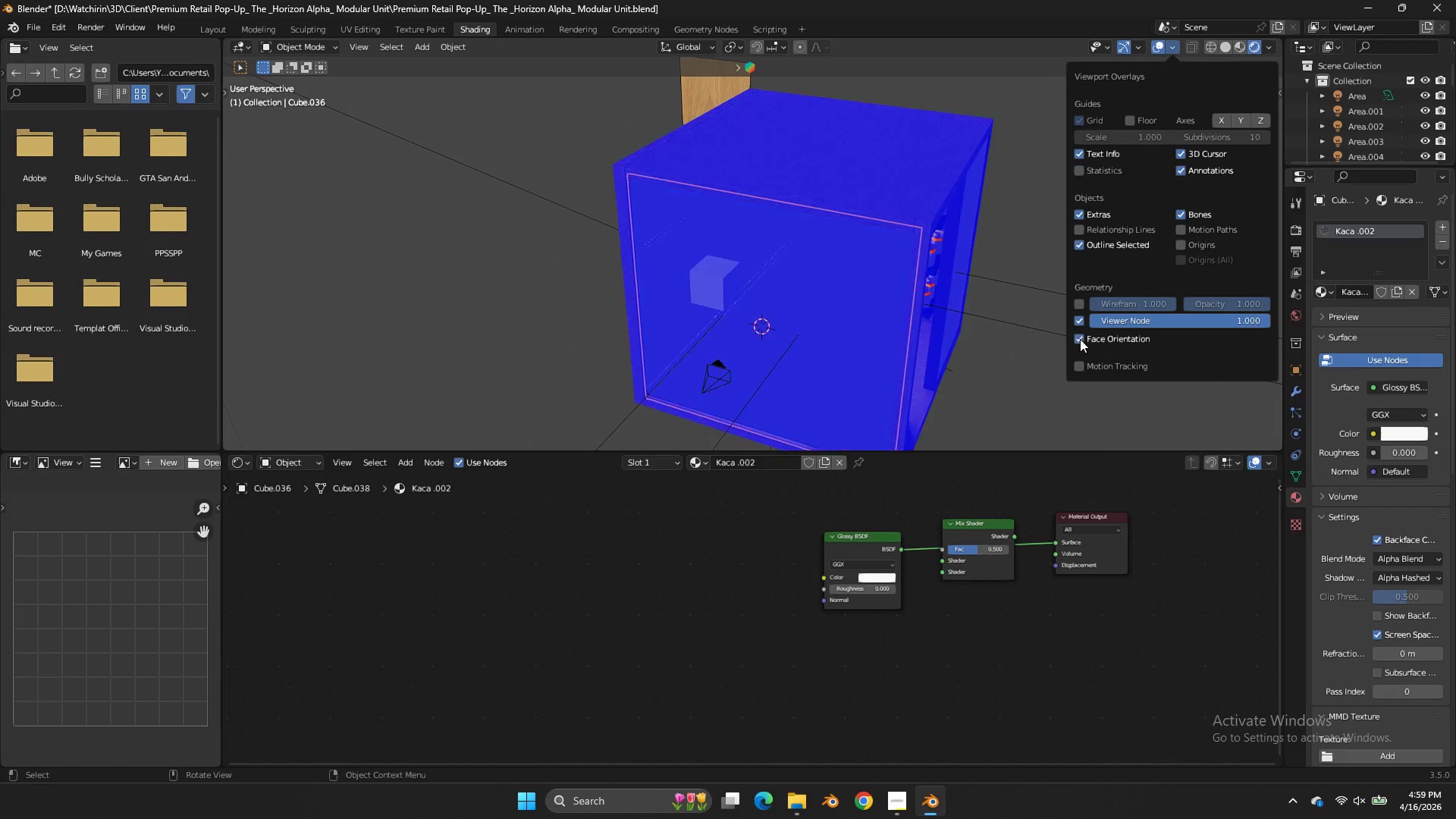 
double_click([1080, 339])
 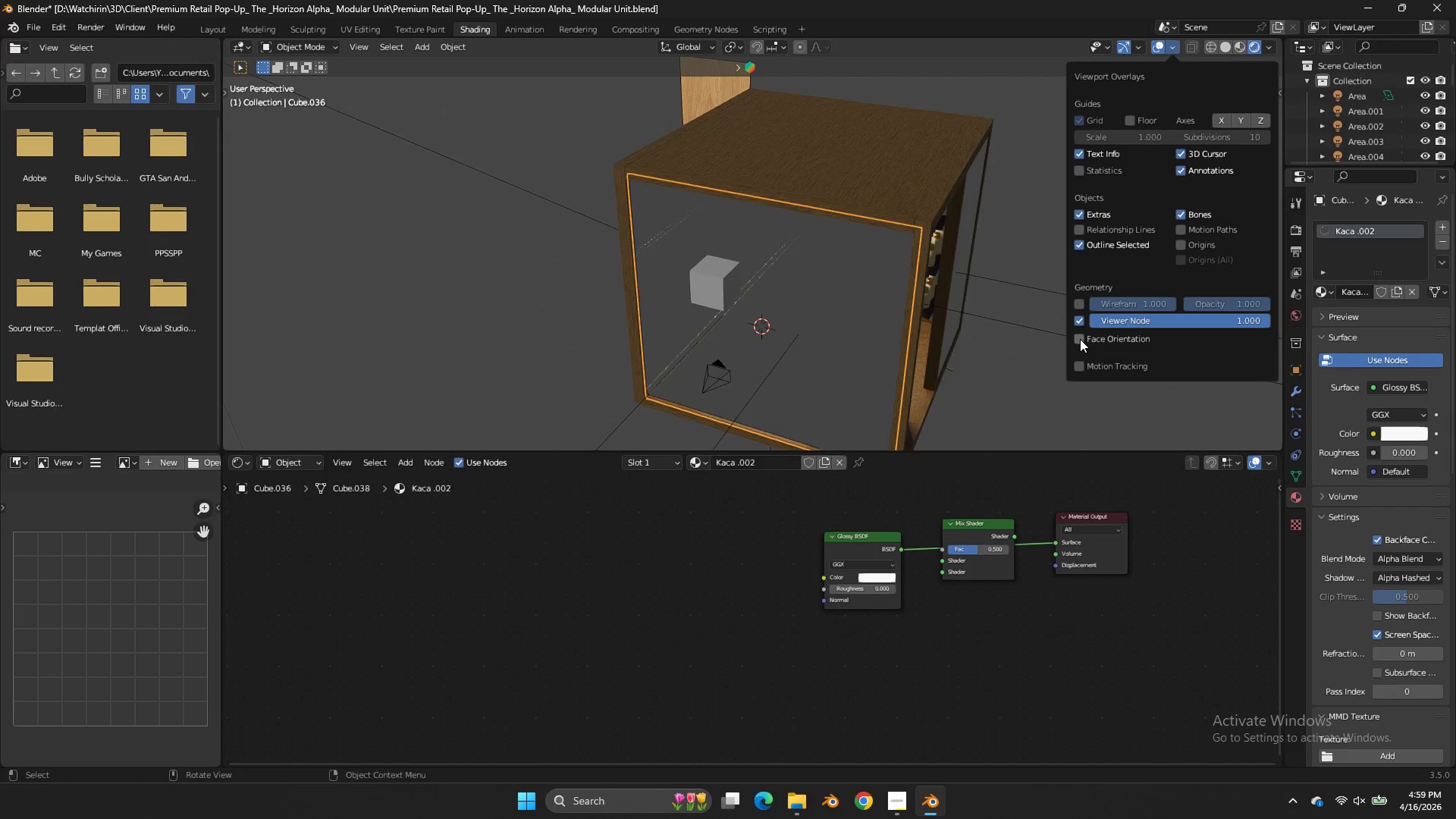 
triple_click([1080, 339])
 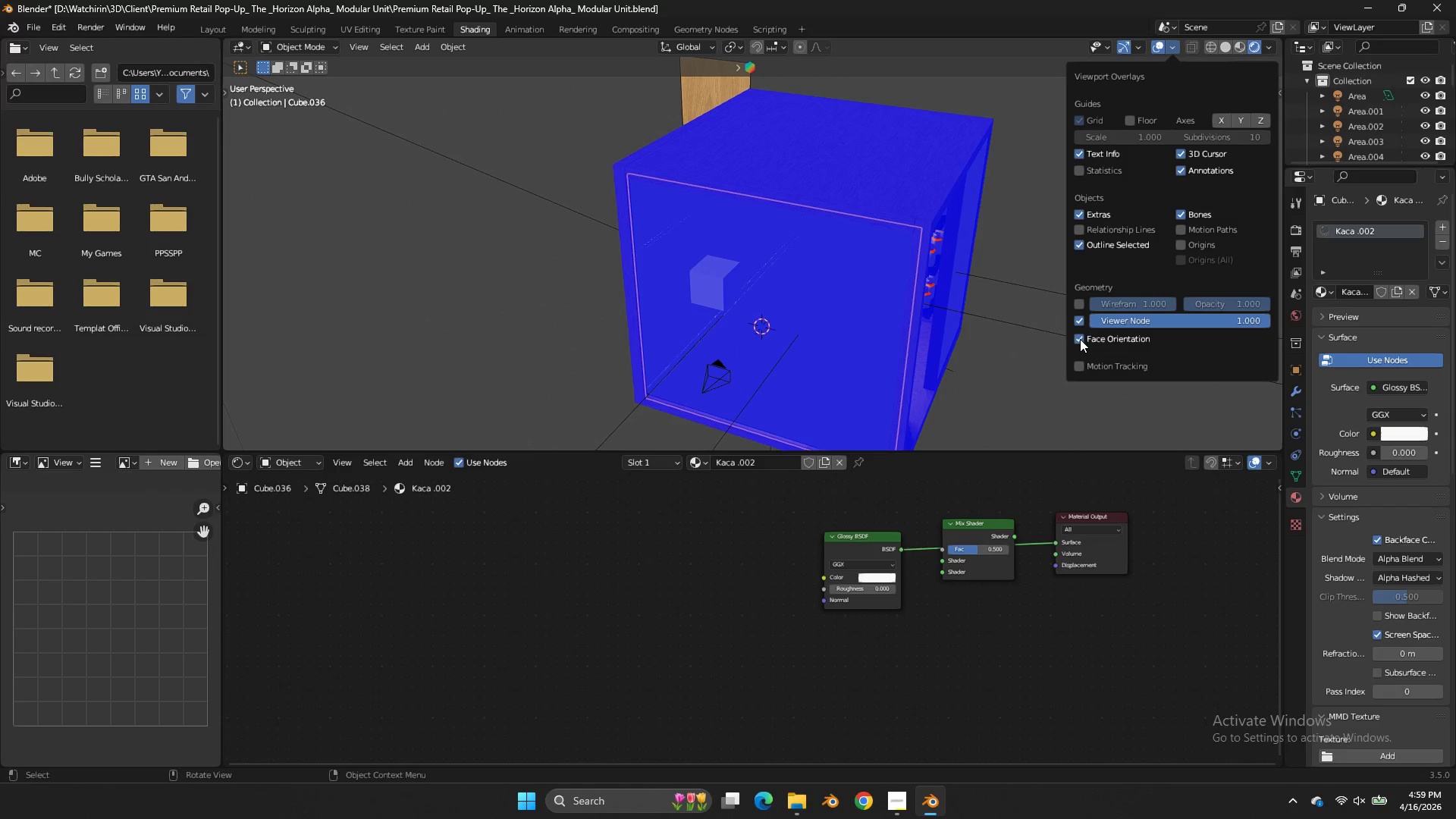 
left_click([1080, 339])
 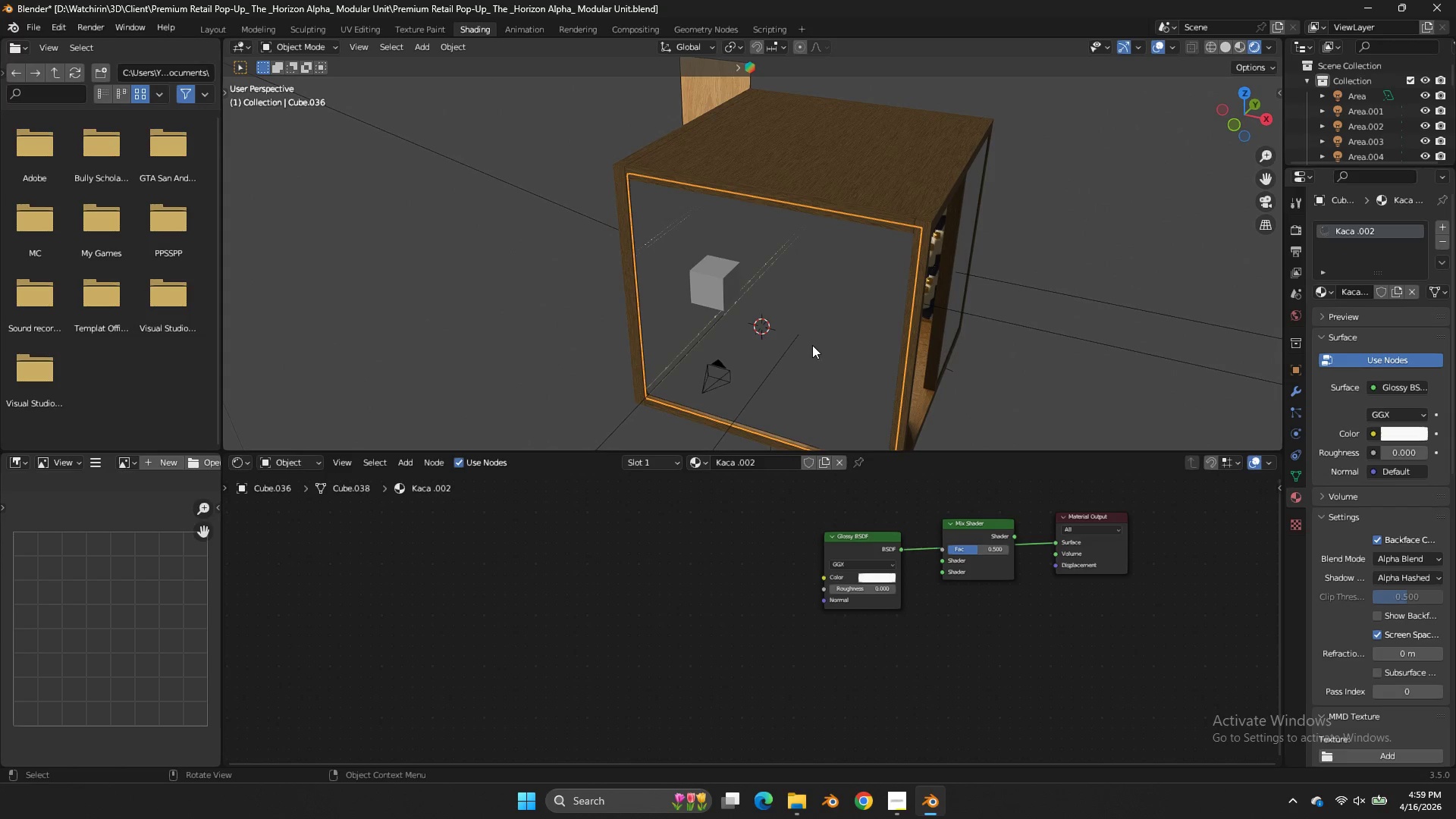 
double_click([809, 346])
 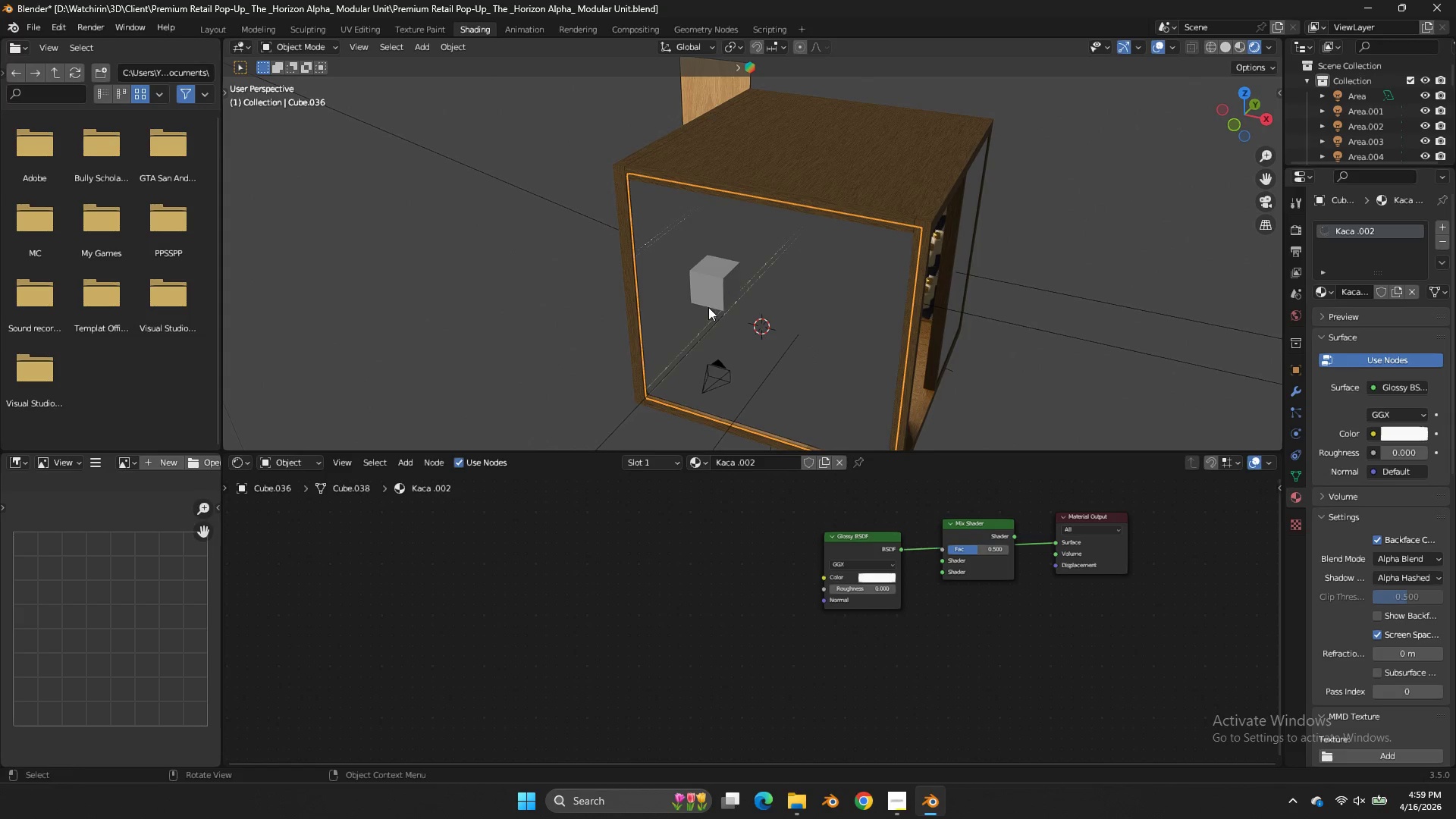 
hold_key(key=ShiftLeft, duration=0.64)
left_click([724, 297])
 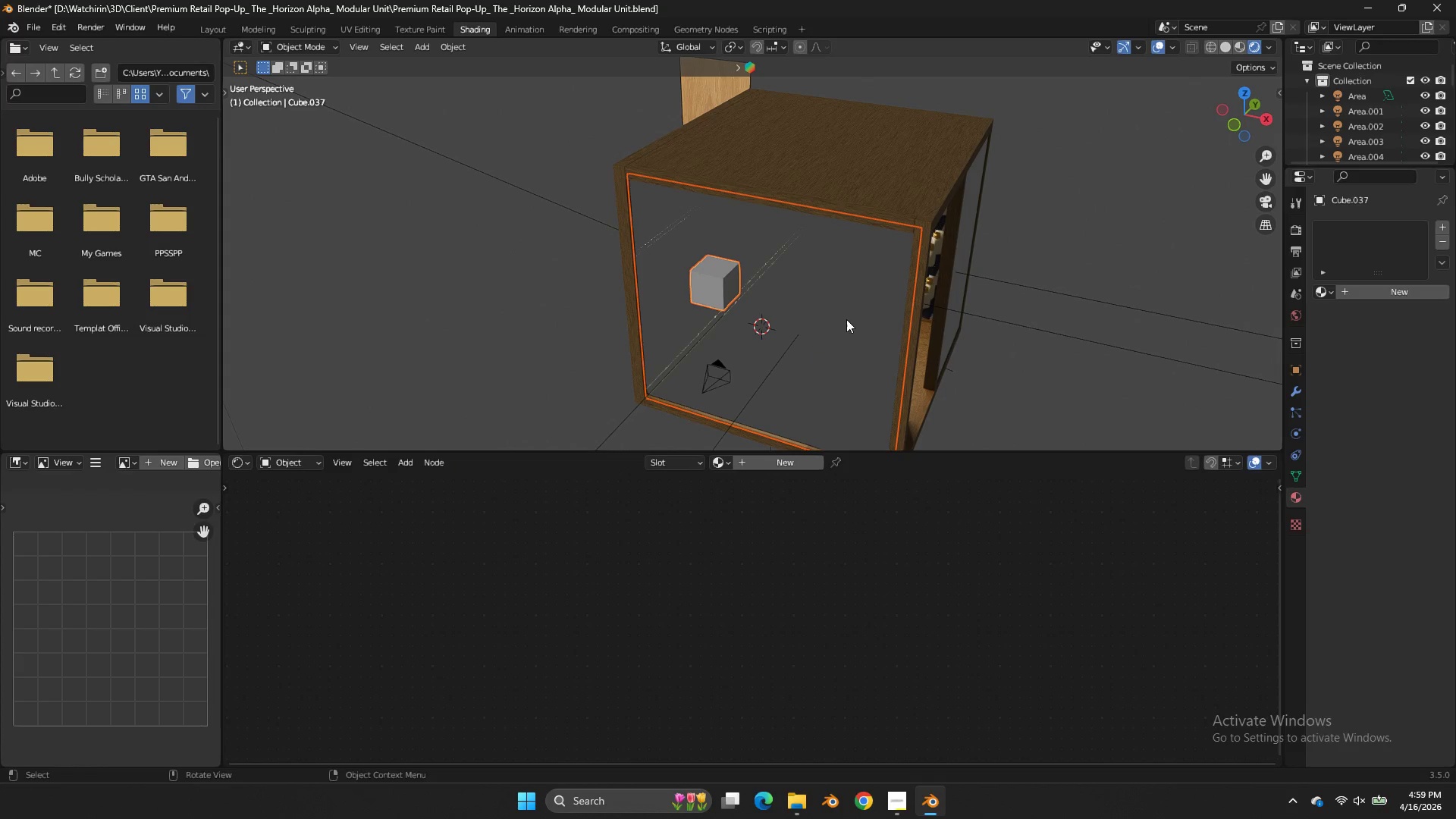 
key(NumpadDivide)
 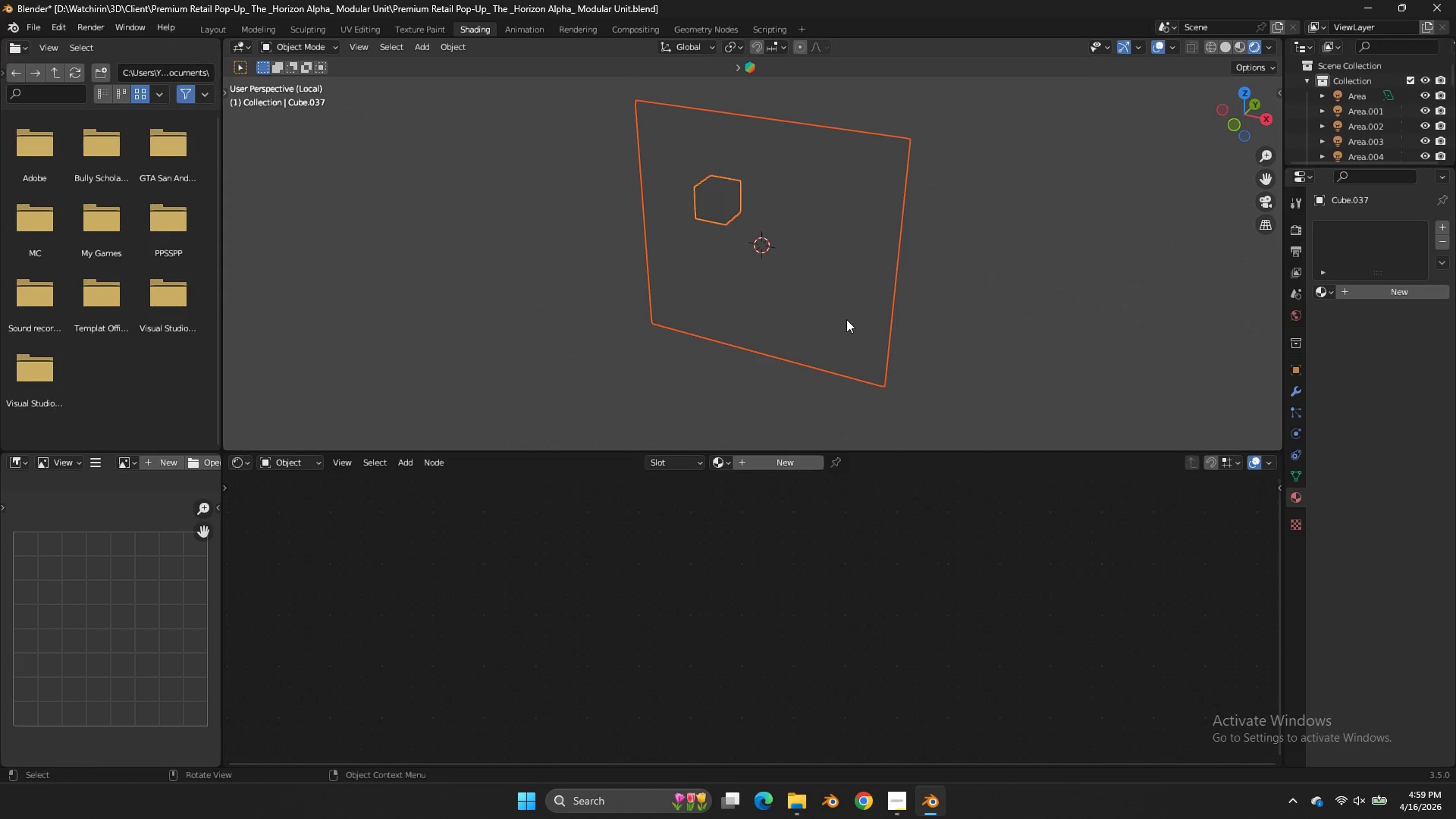 
key(NumpadDivide)
 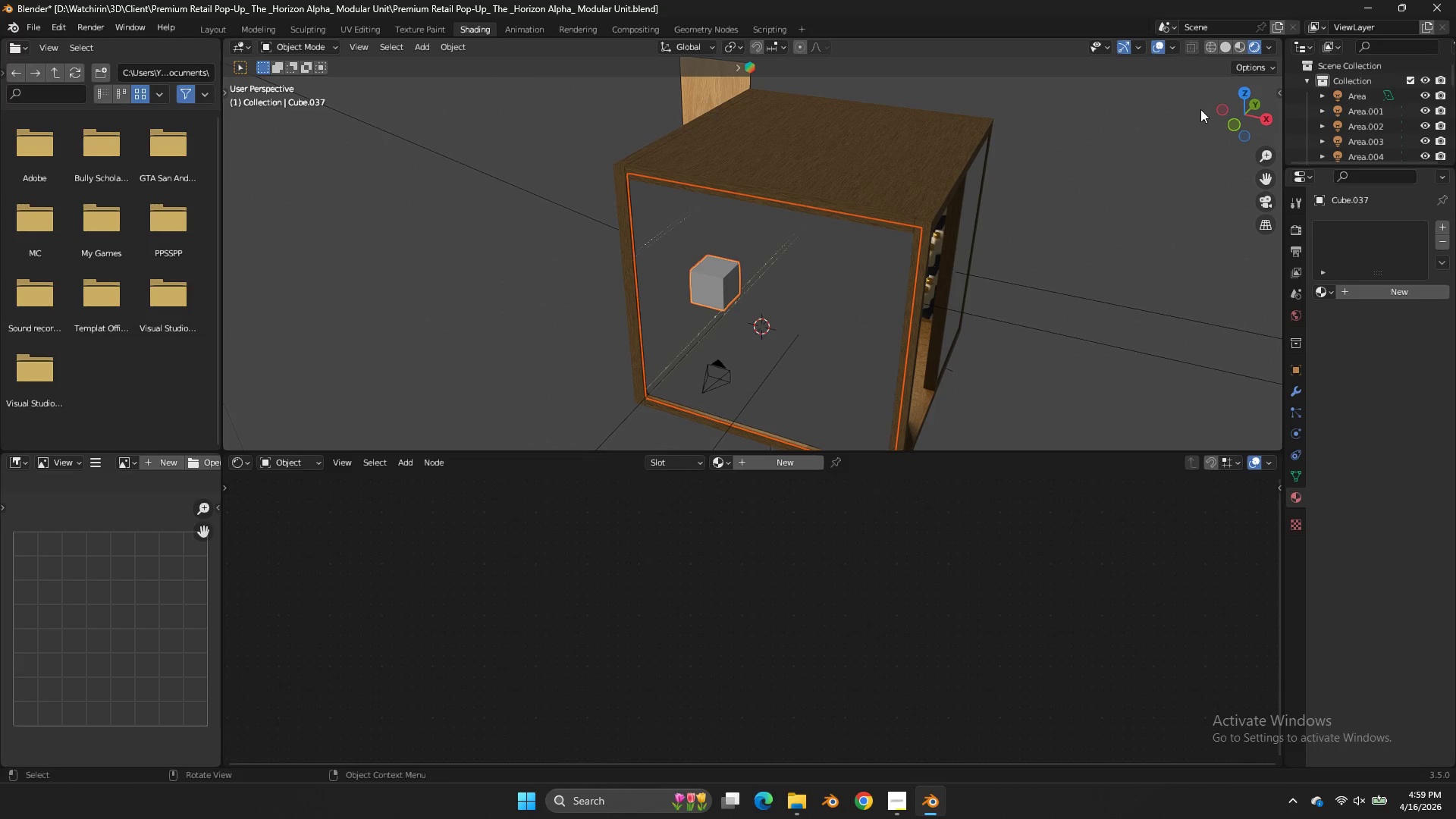 
left_click([1229, 118])
 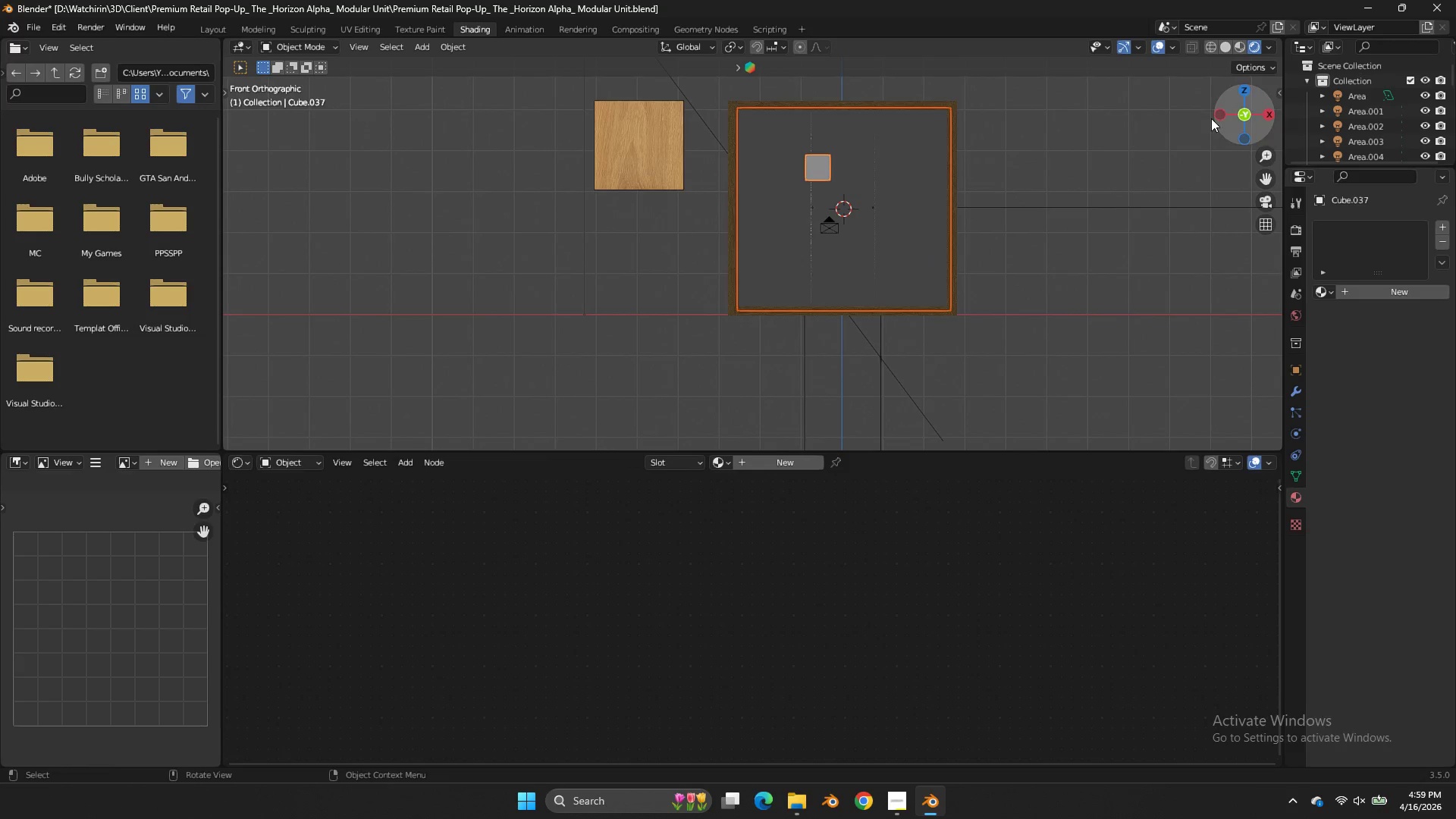 
left_click_drag(start_coordinate=[1229, 118], to_coordinate=[1113, 94])
 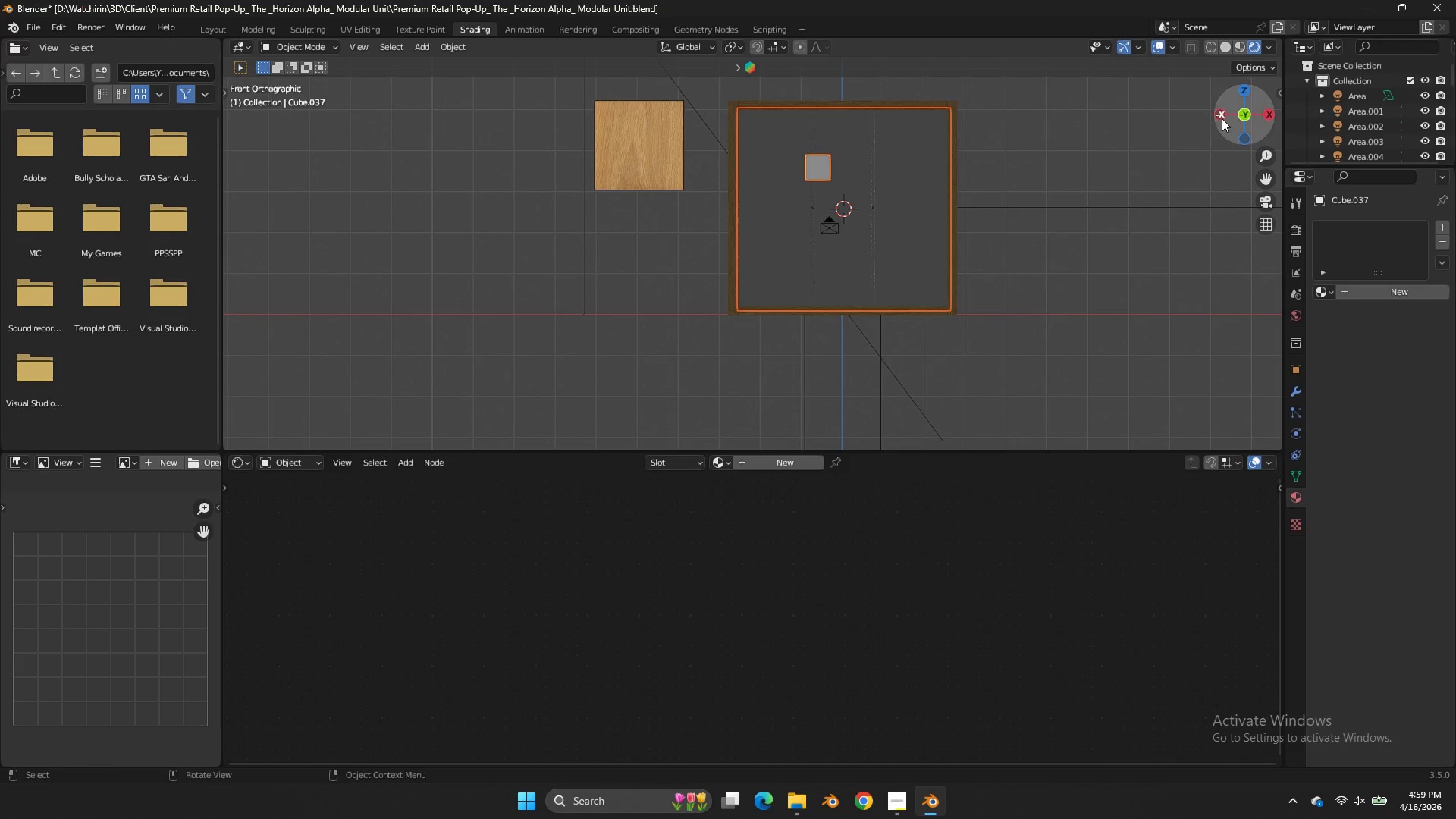 
left_click_drag(start_coordinate=[1221, 118], to_coordinate=[1015, 146])
 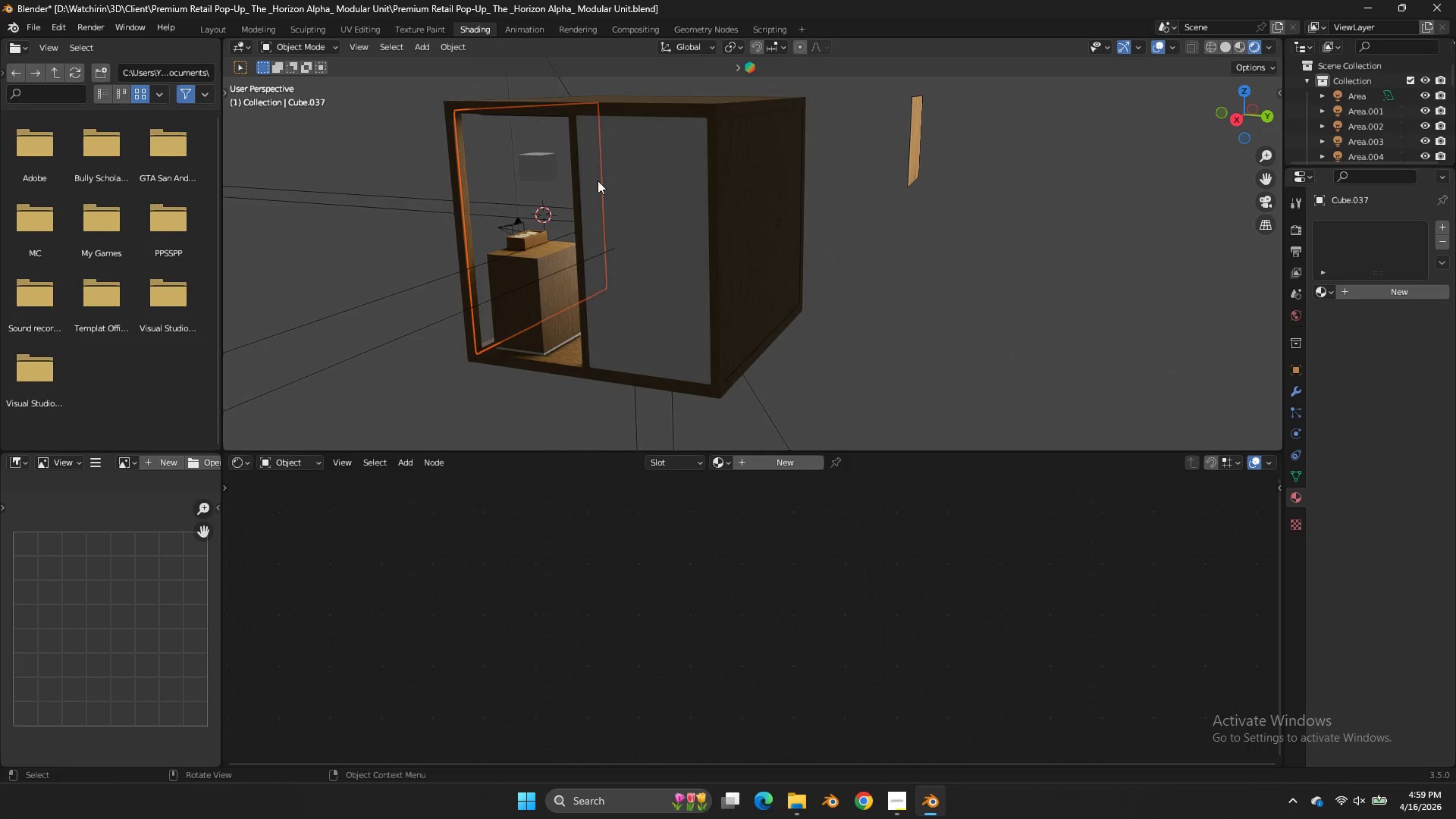 
left_click([598, 180])
 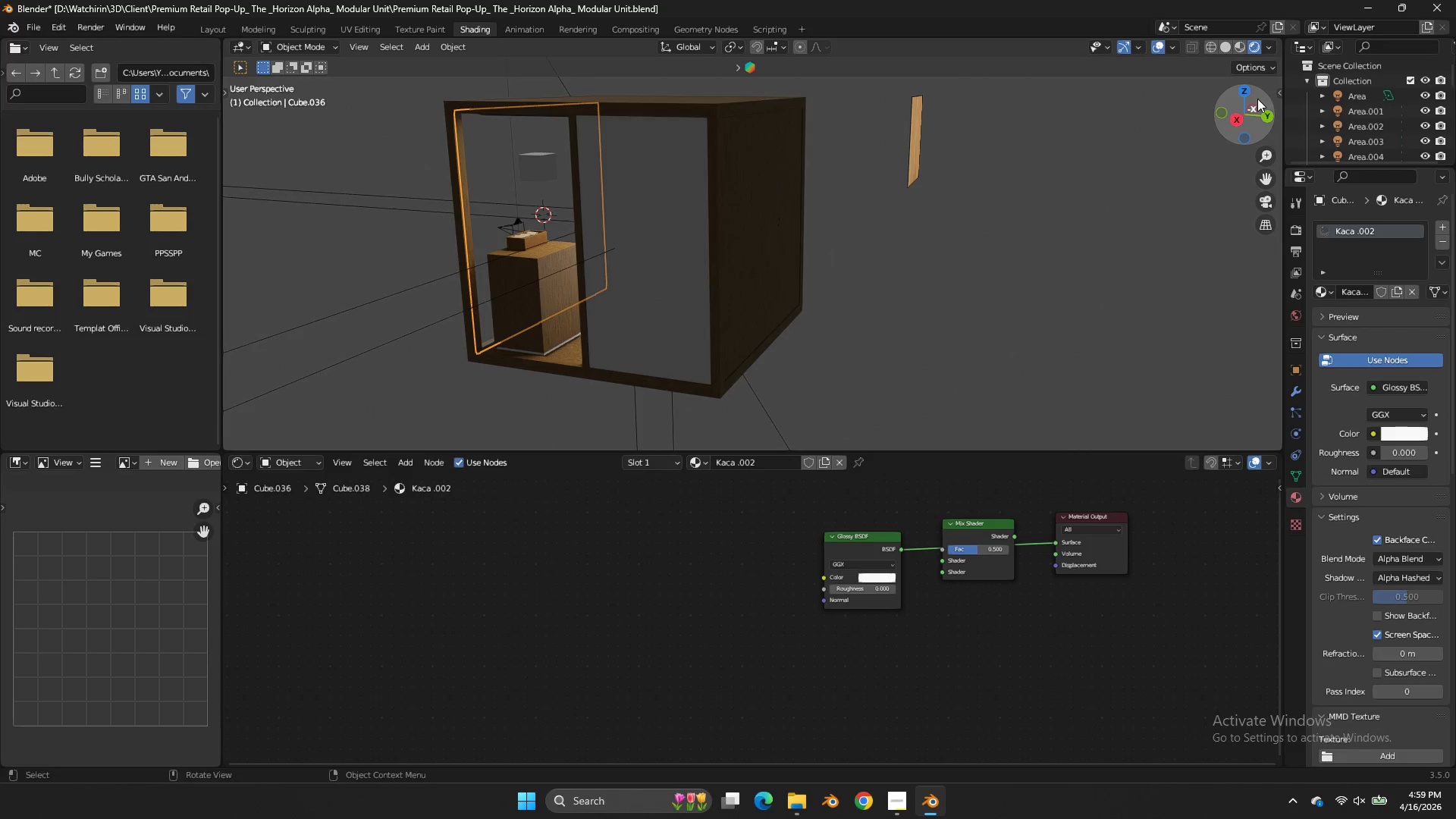 
left_click_drag(start_coordinate=[1245, 108], to_coordinate=[343, 115])
 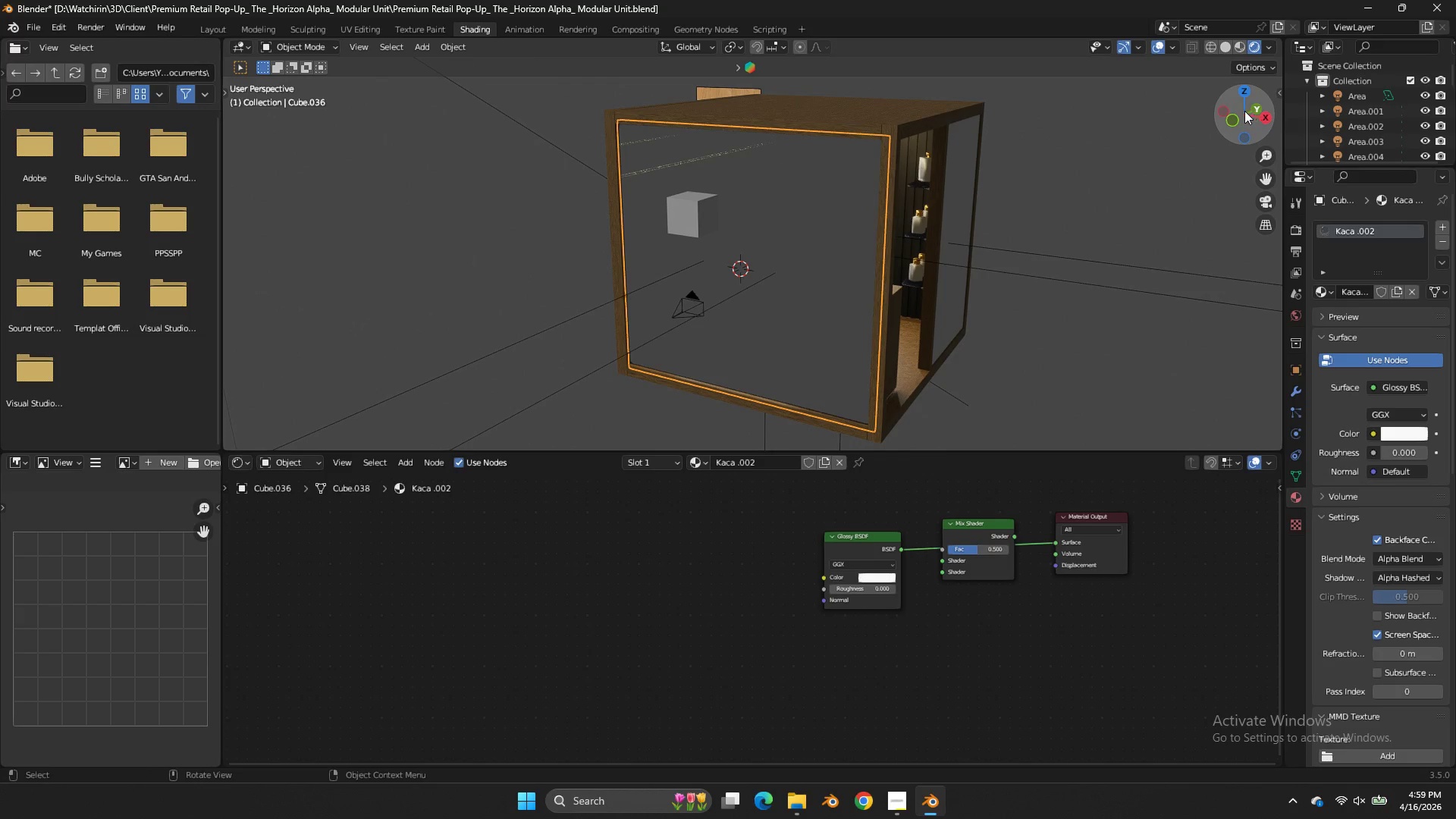 
mouse_move([1217, 108])
 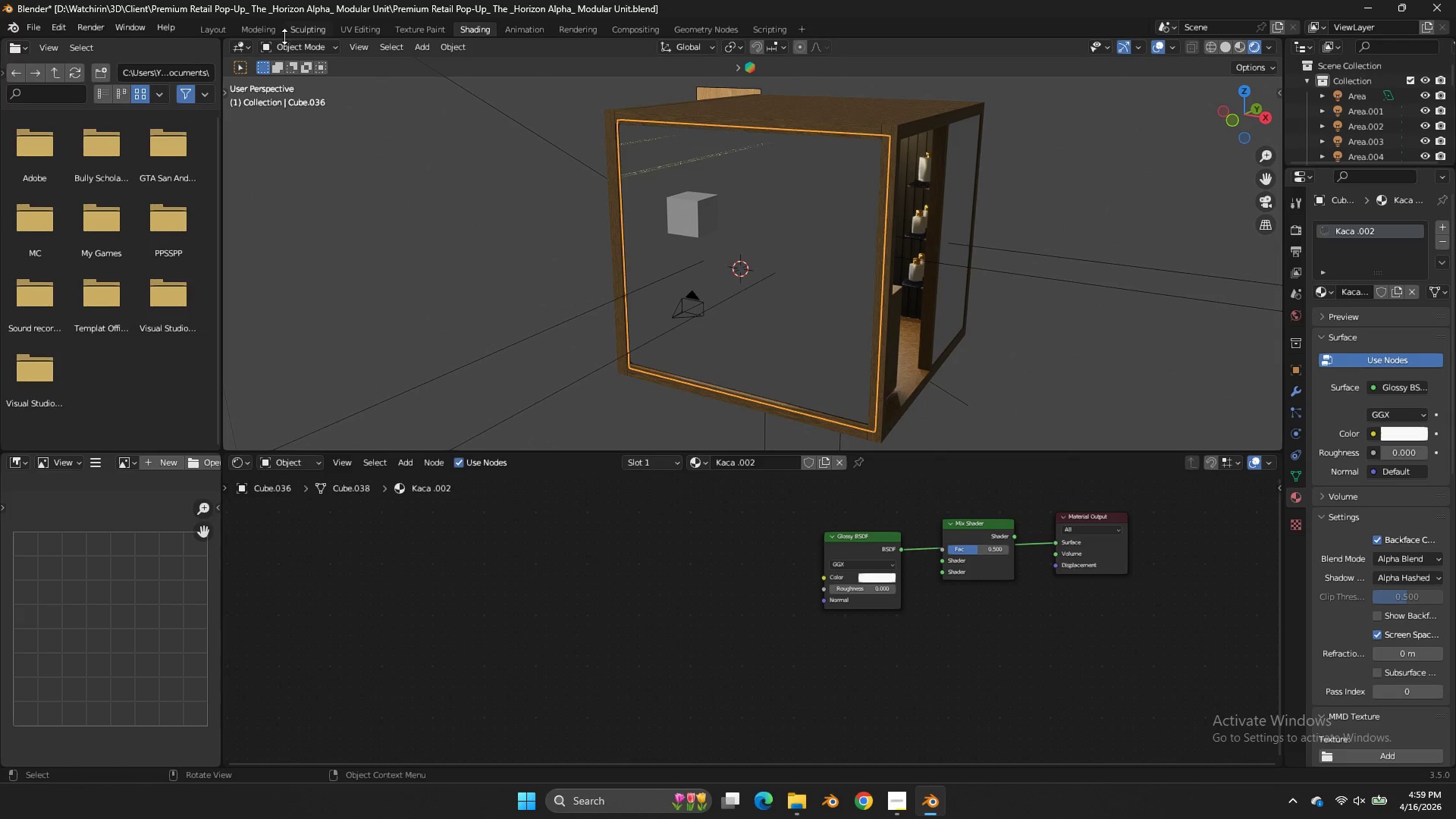 
left_click([275, 32])
 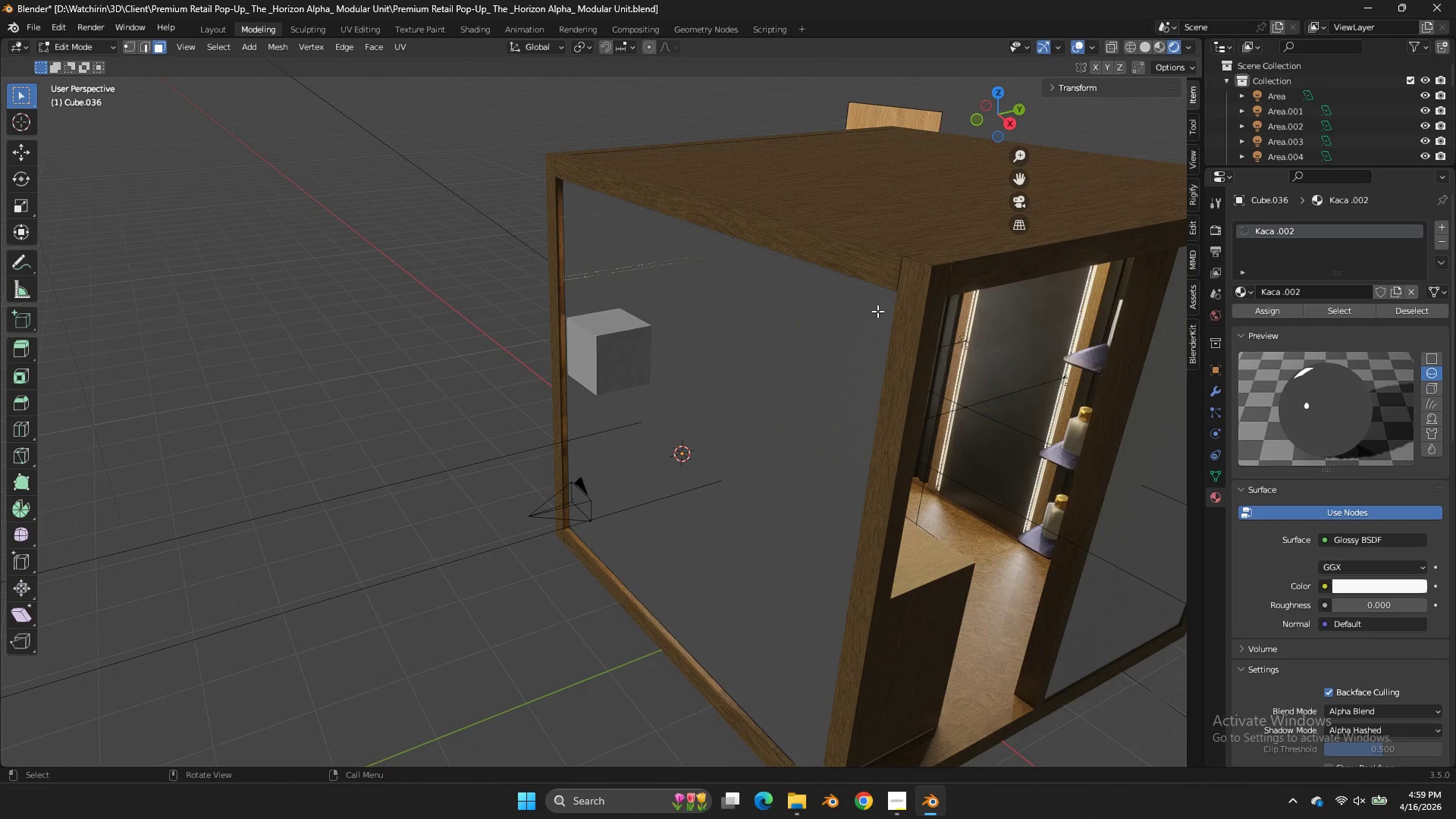 
scroll: coordinate [877, 311], scroll_direction: down, amount: 2.0
 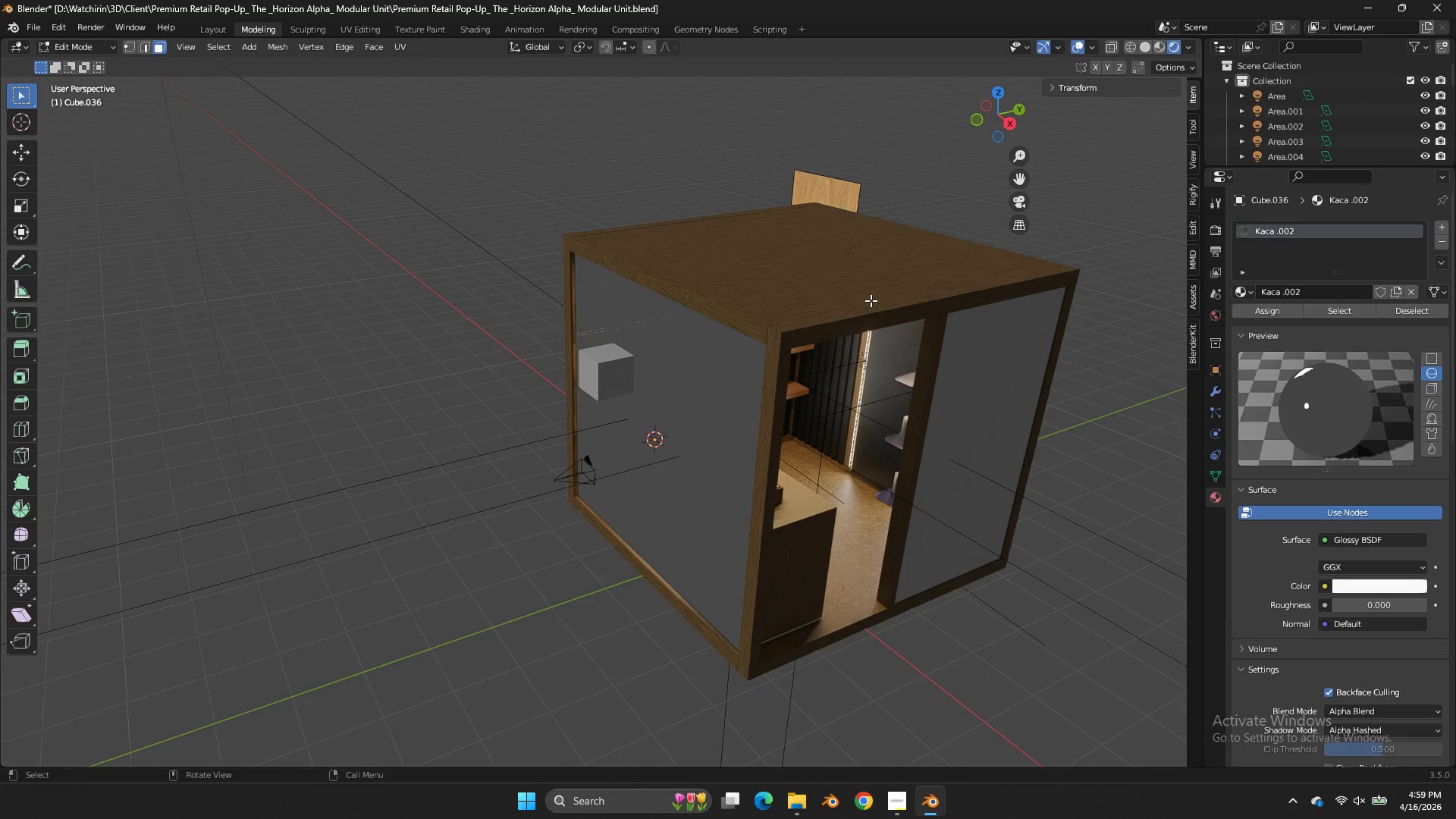 
key(Alt+AltLeft)
 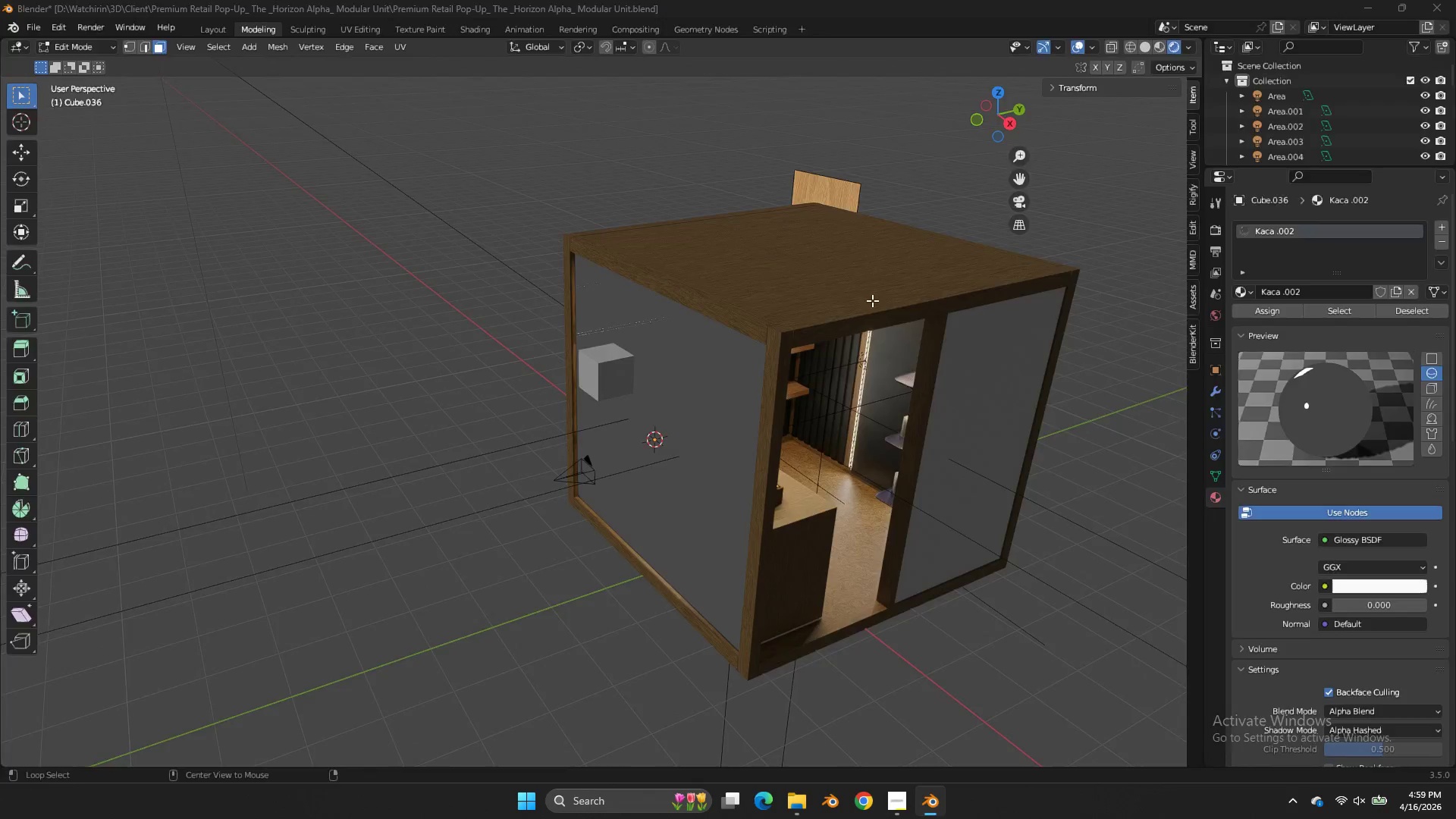 
key(Alt+Tab)